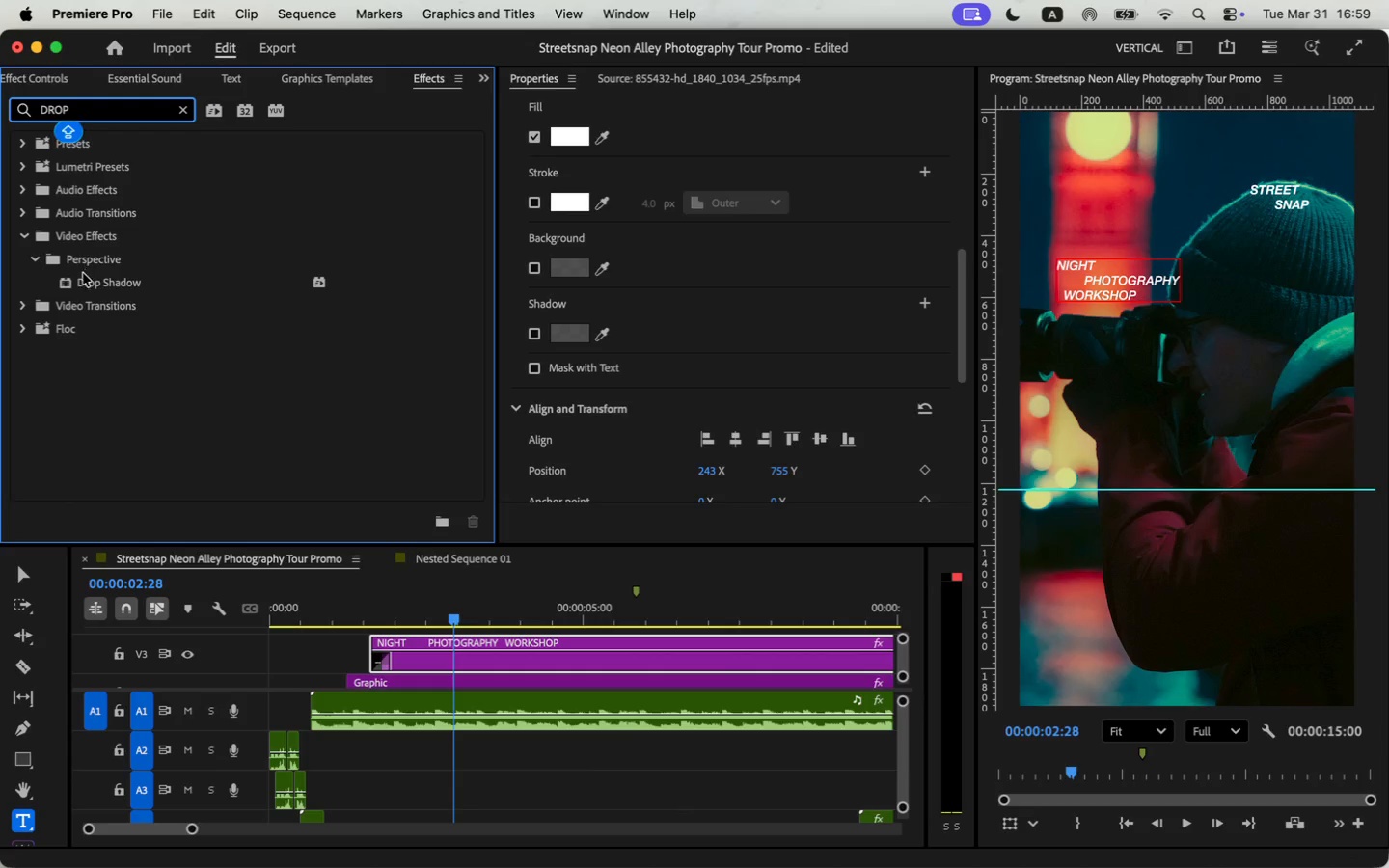 
left_click_drag(start_coordinate=[78, 286], to_coordinate=[535, 640])
 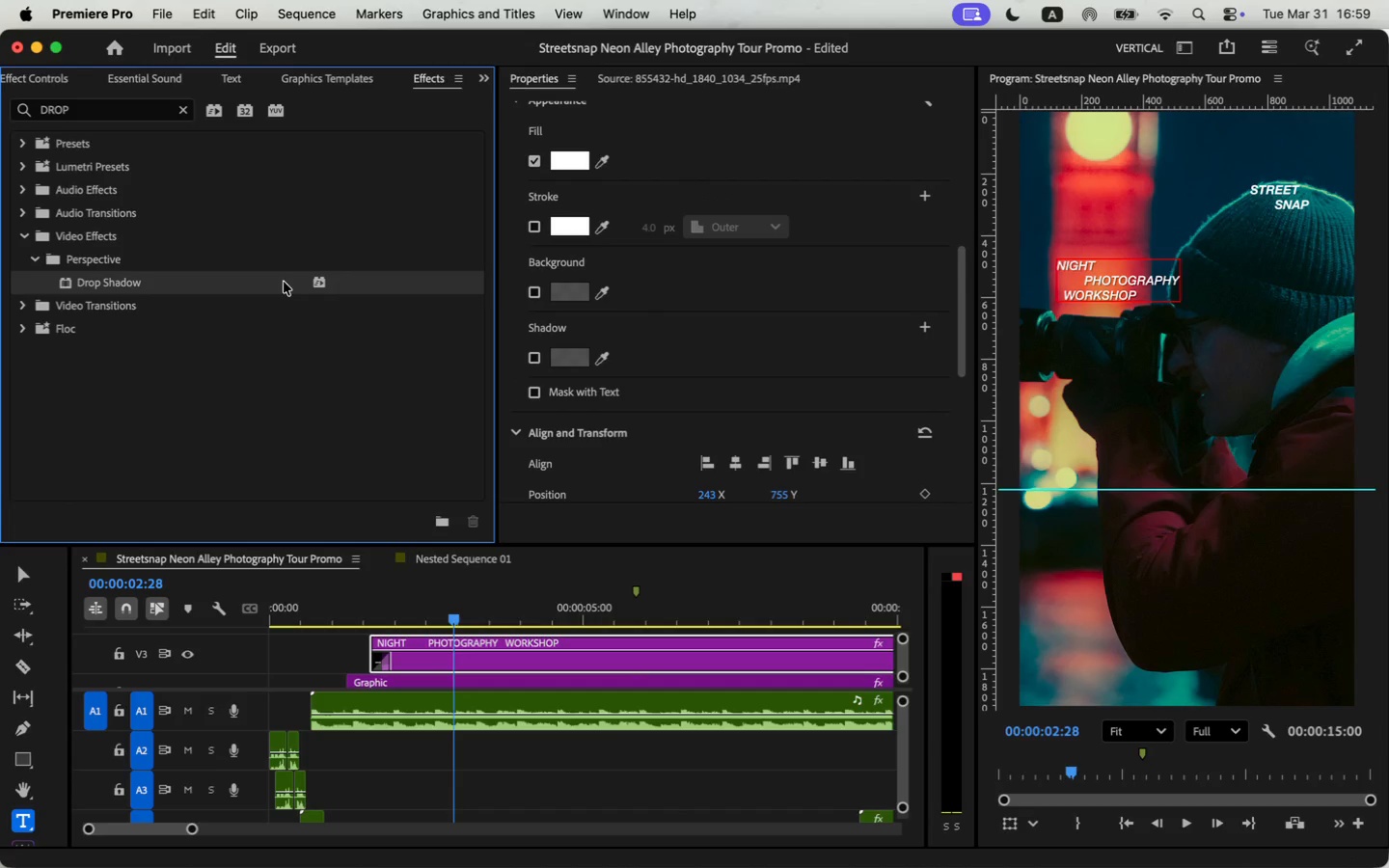 
wait(6.24)
 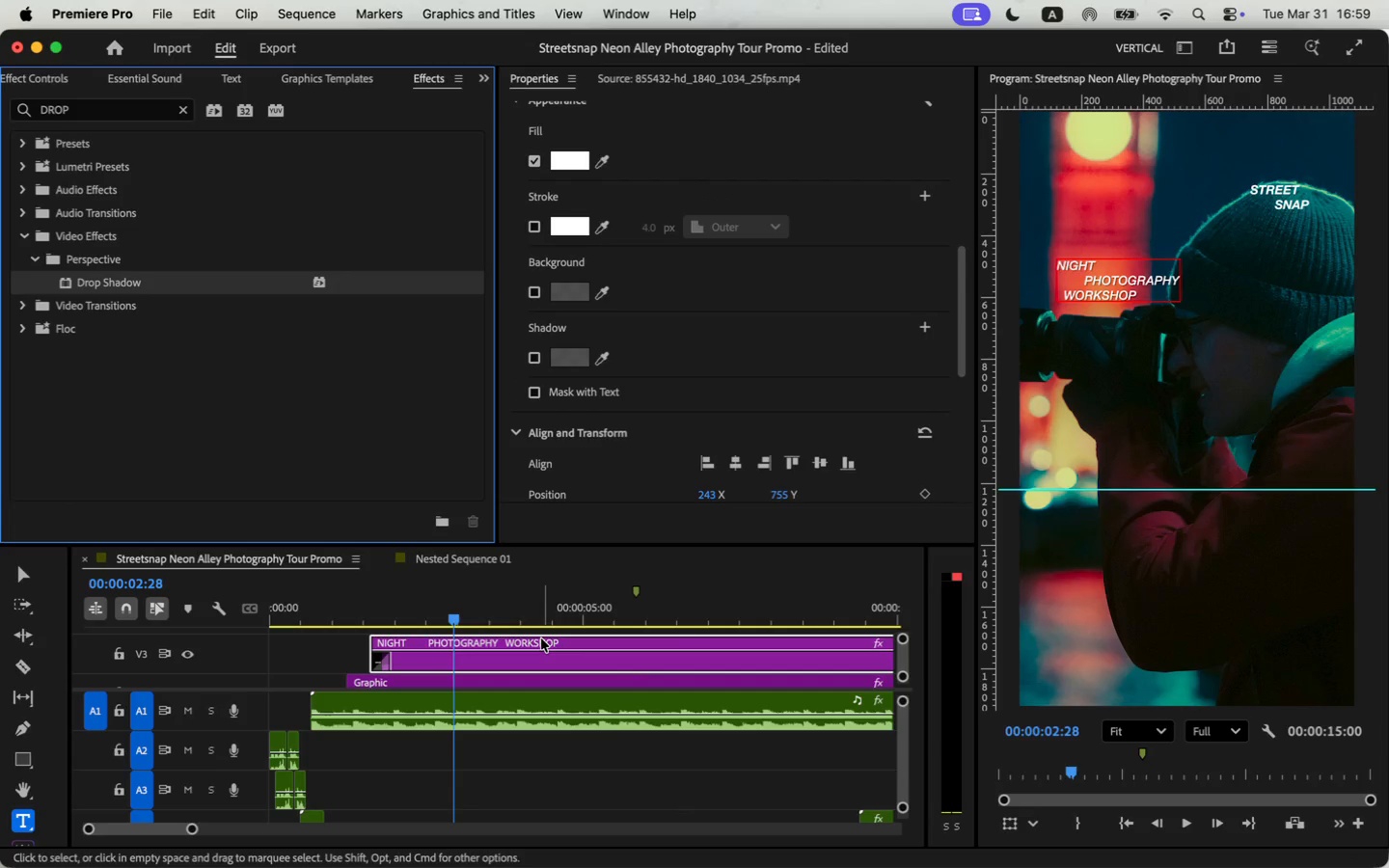 
scroll: coordinate [687, 281], scroll_direction: up, amount: 23.0
 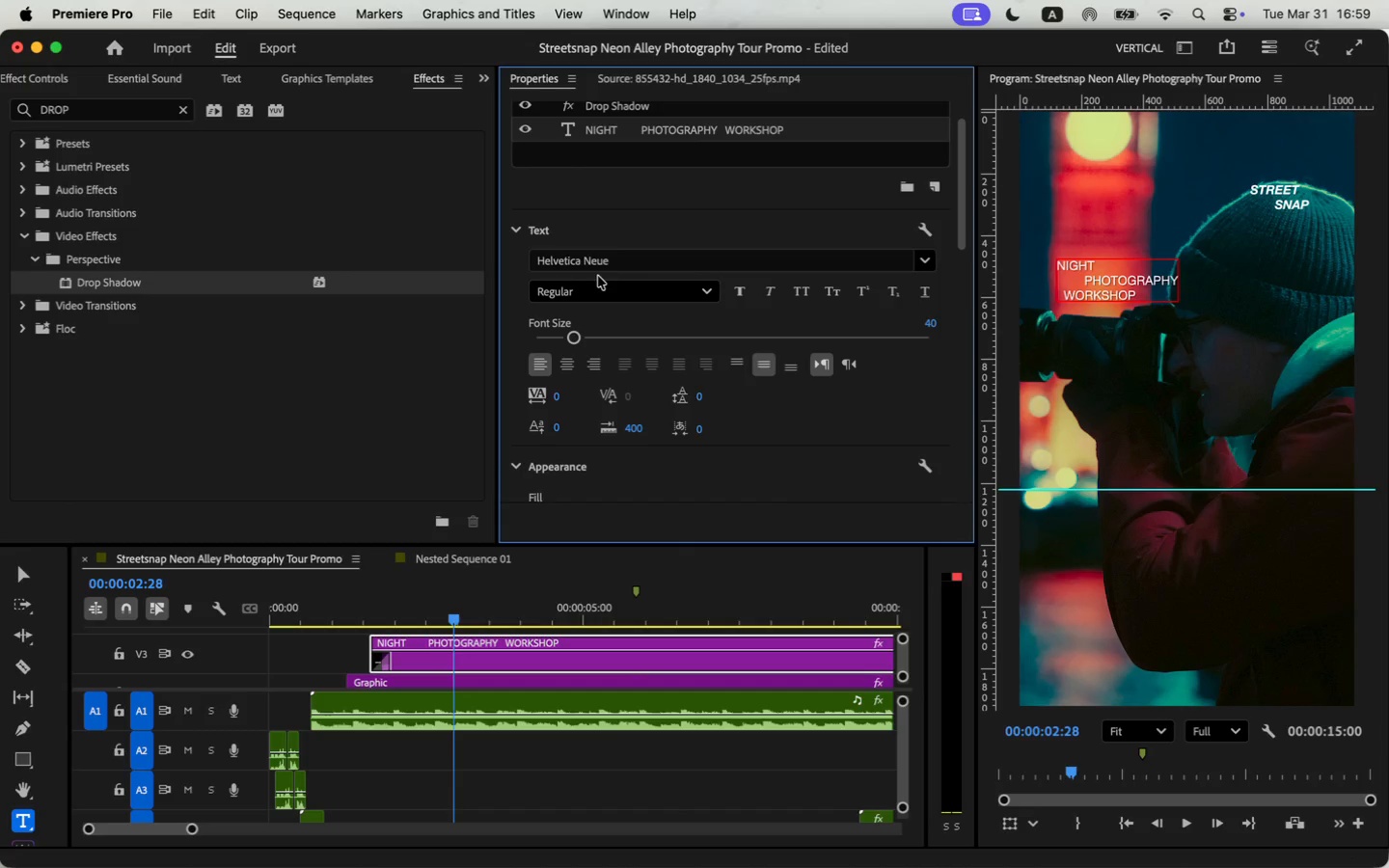 
left_click([598, 294])
 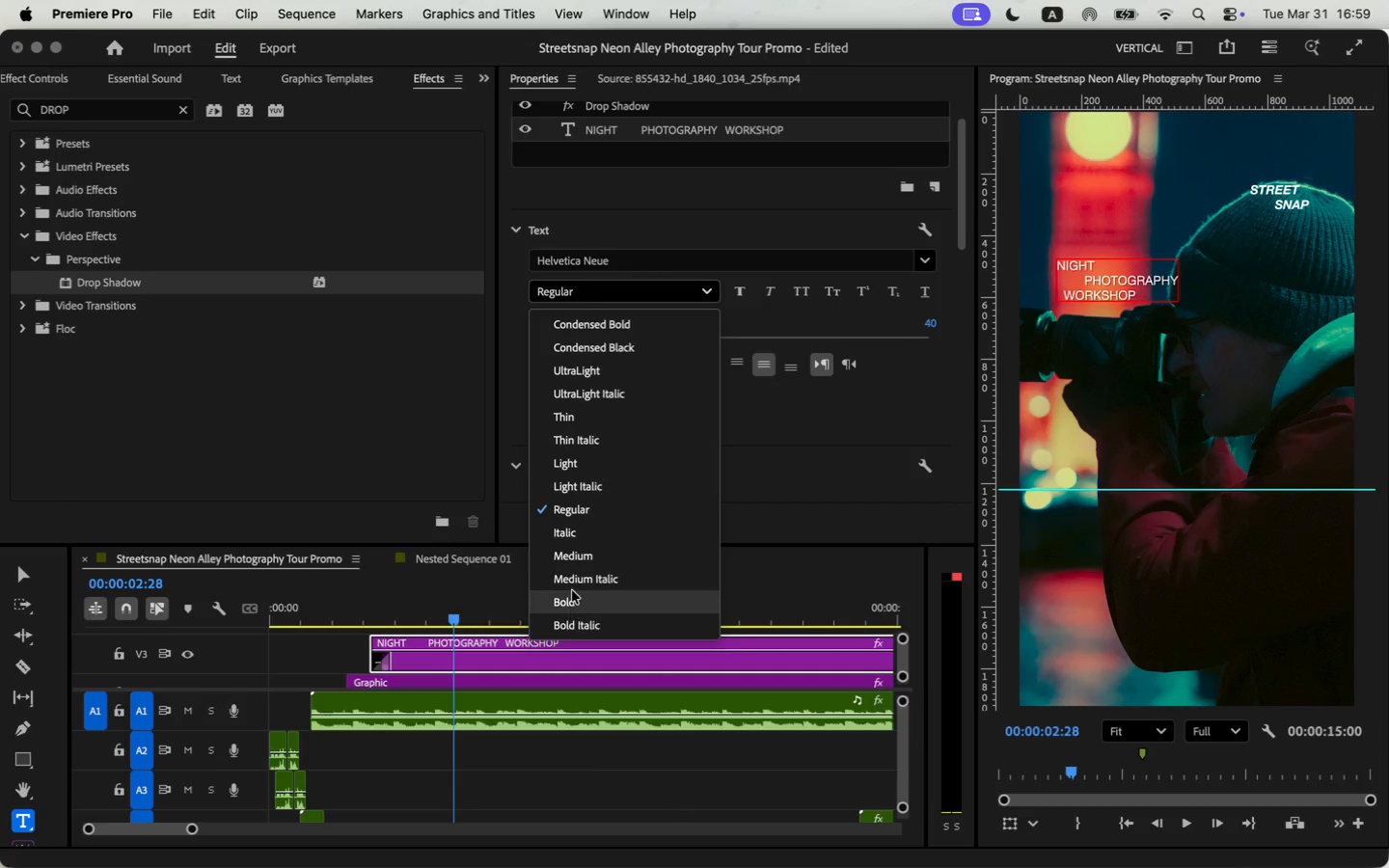 
wait(8.71)
 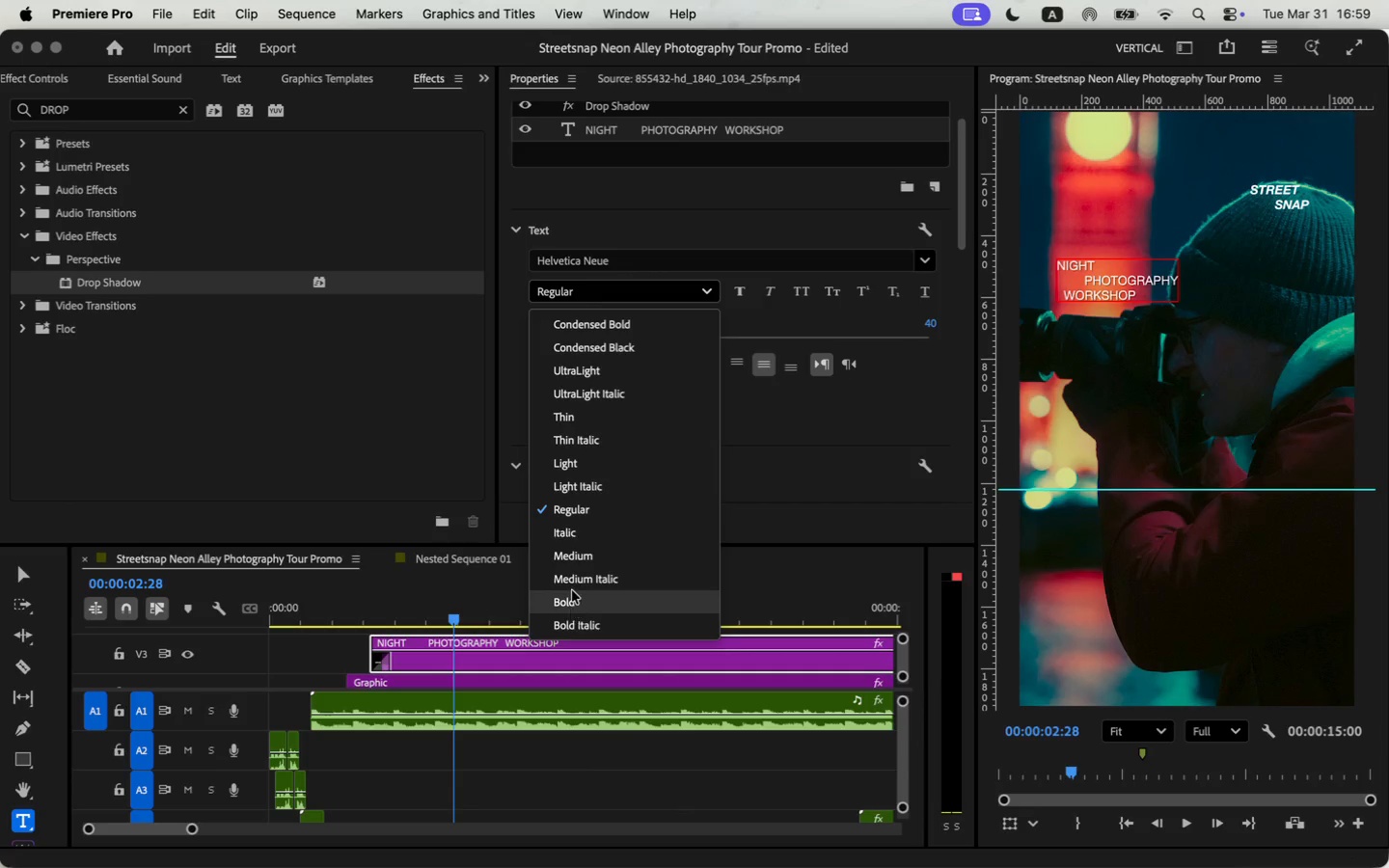 
double_click([583, 145])
 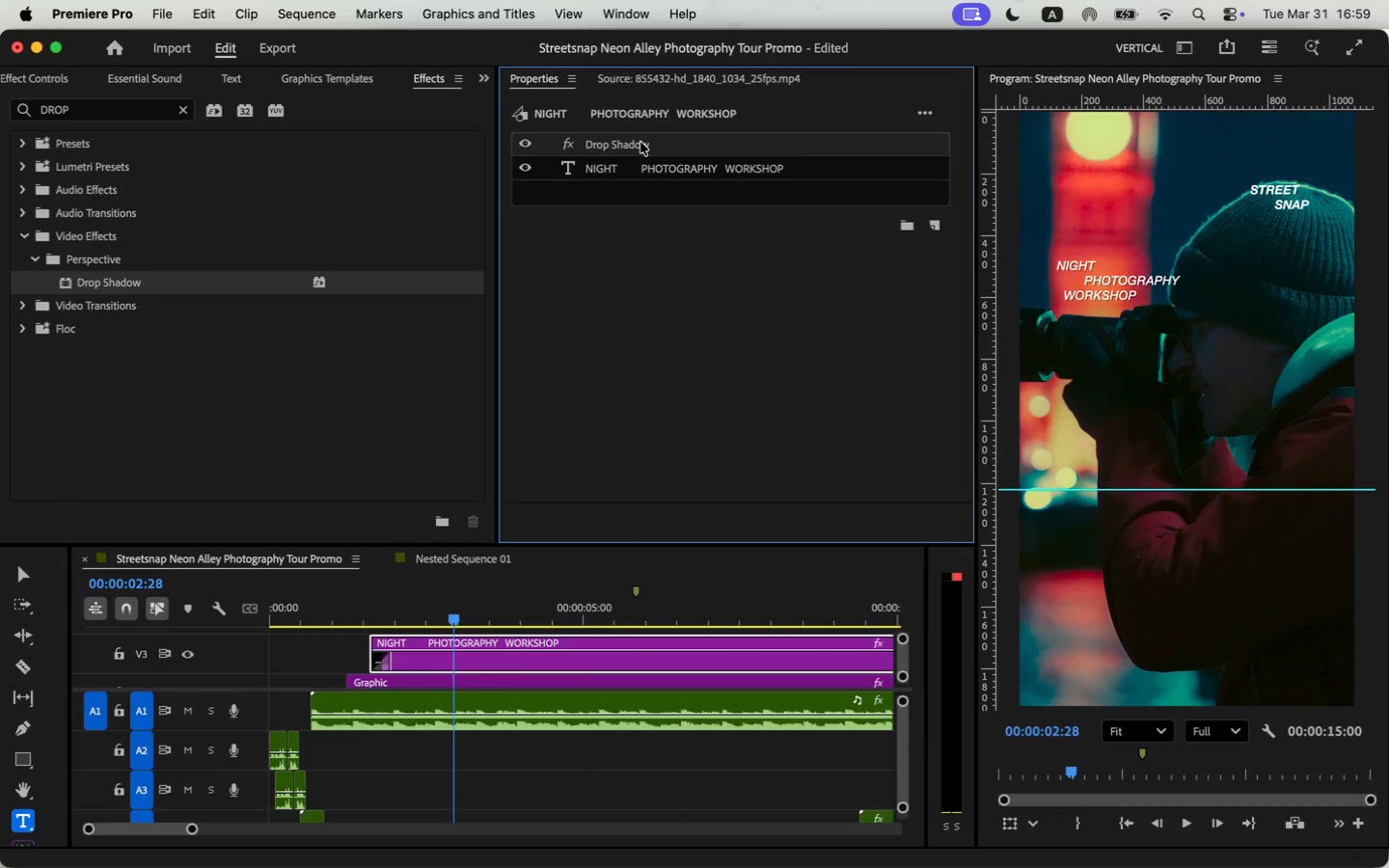 
key(Backspace)
 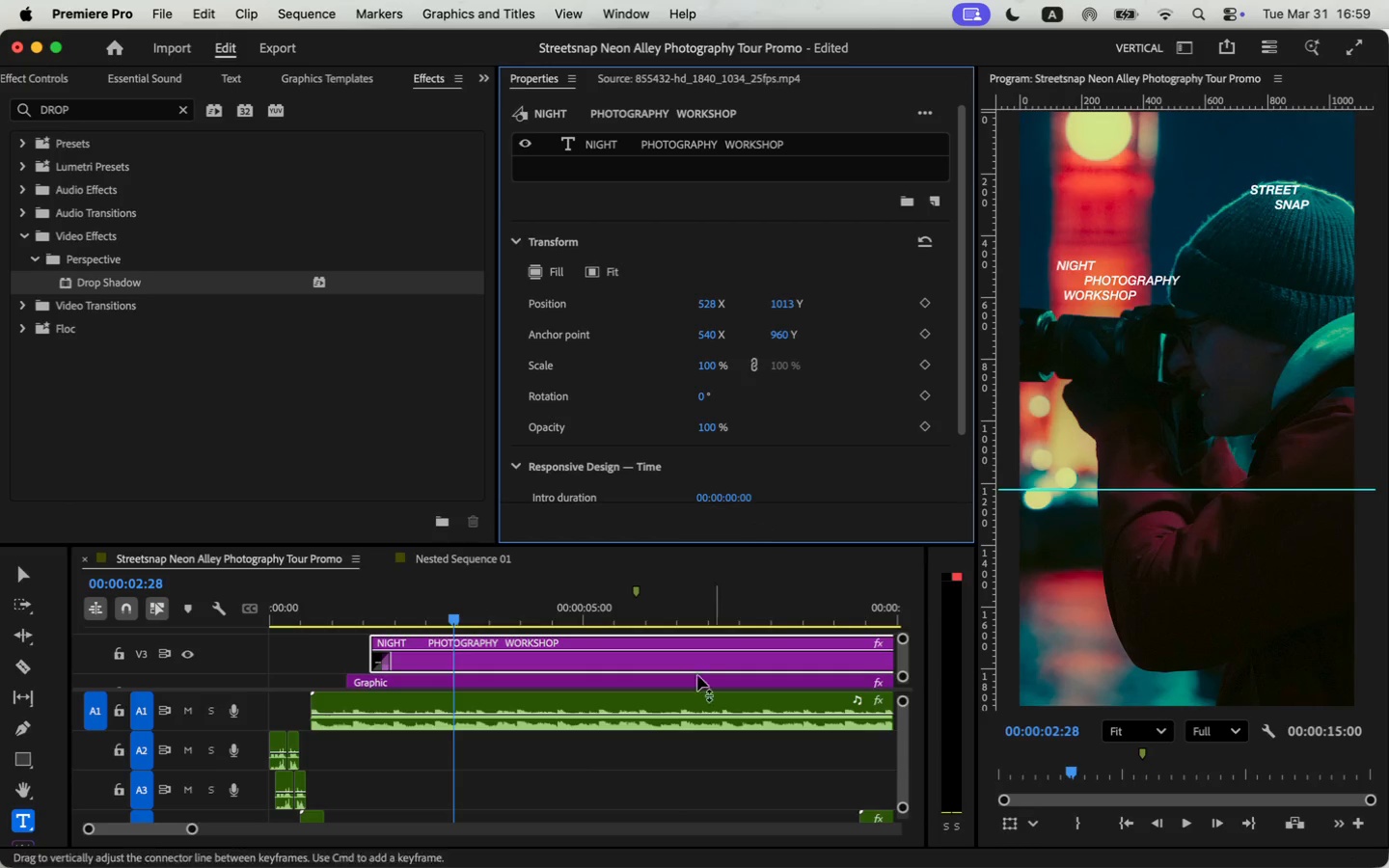 
left_click_drag(start_coordinate=[355, 619], to_coordinate=[216, 628])
 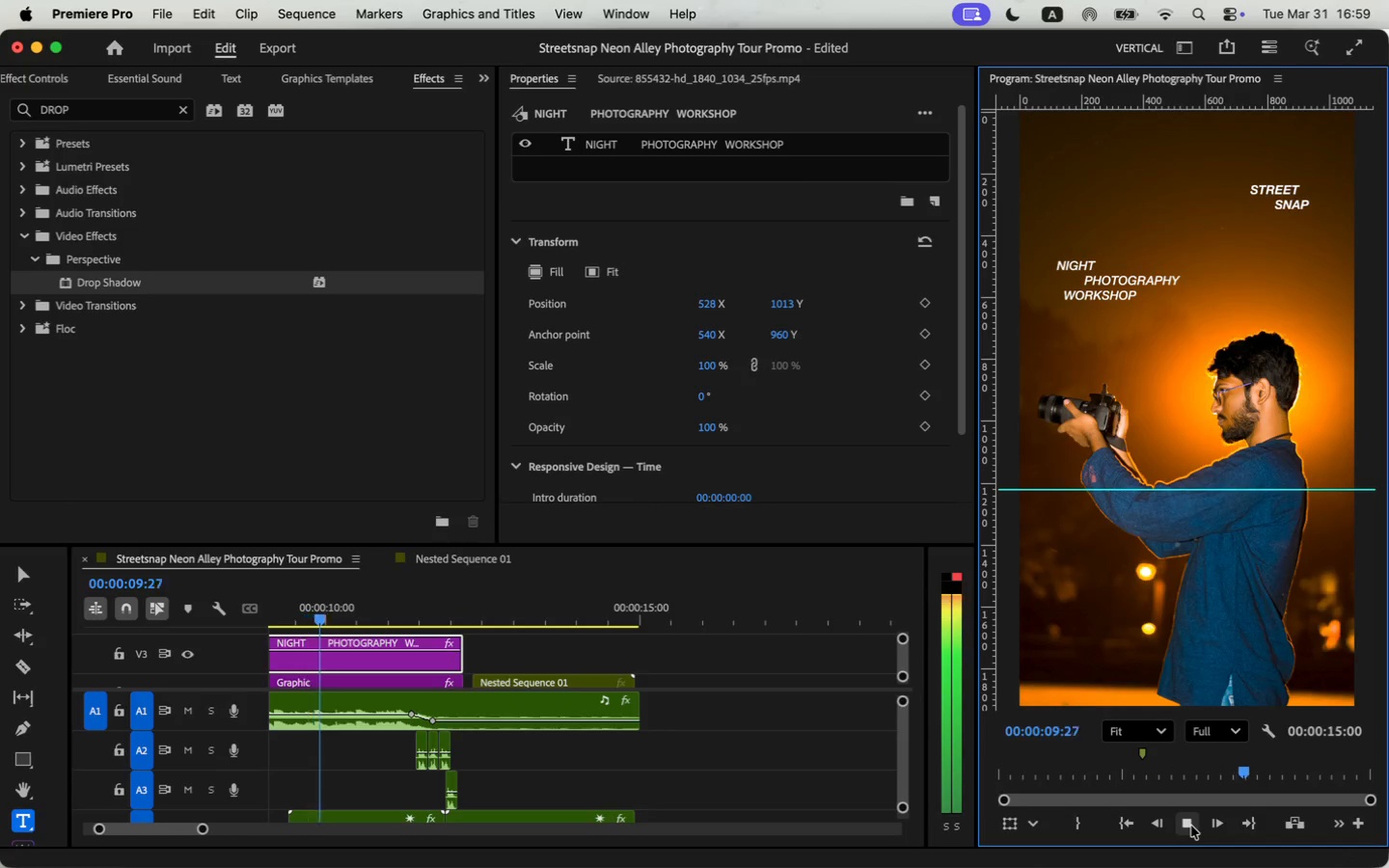 
wait(16.2)
 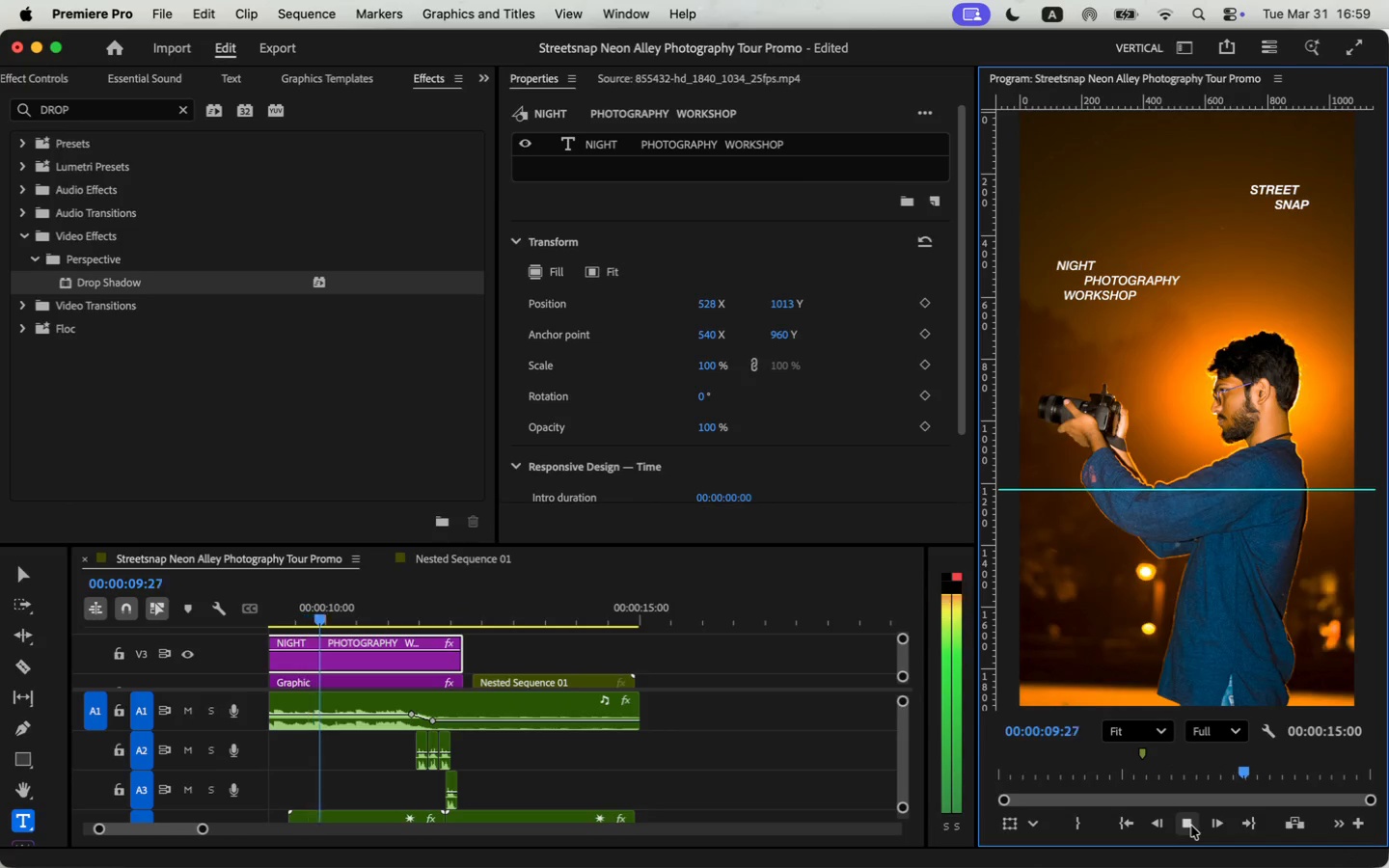 
left_click_drag(start_coordinate=[156, 830], to_coordinate=[116, 831])
 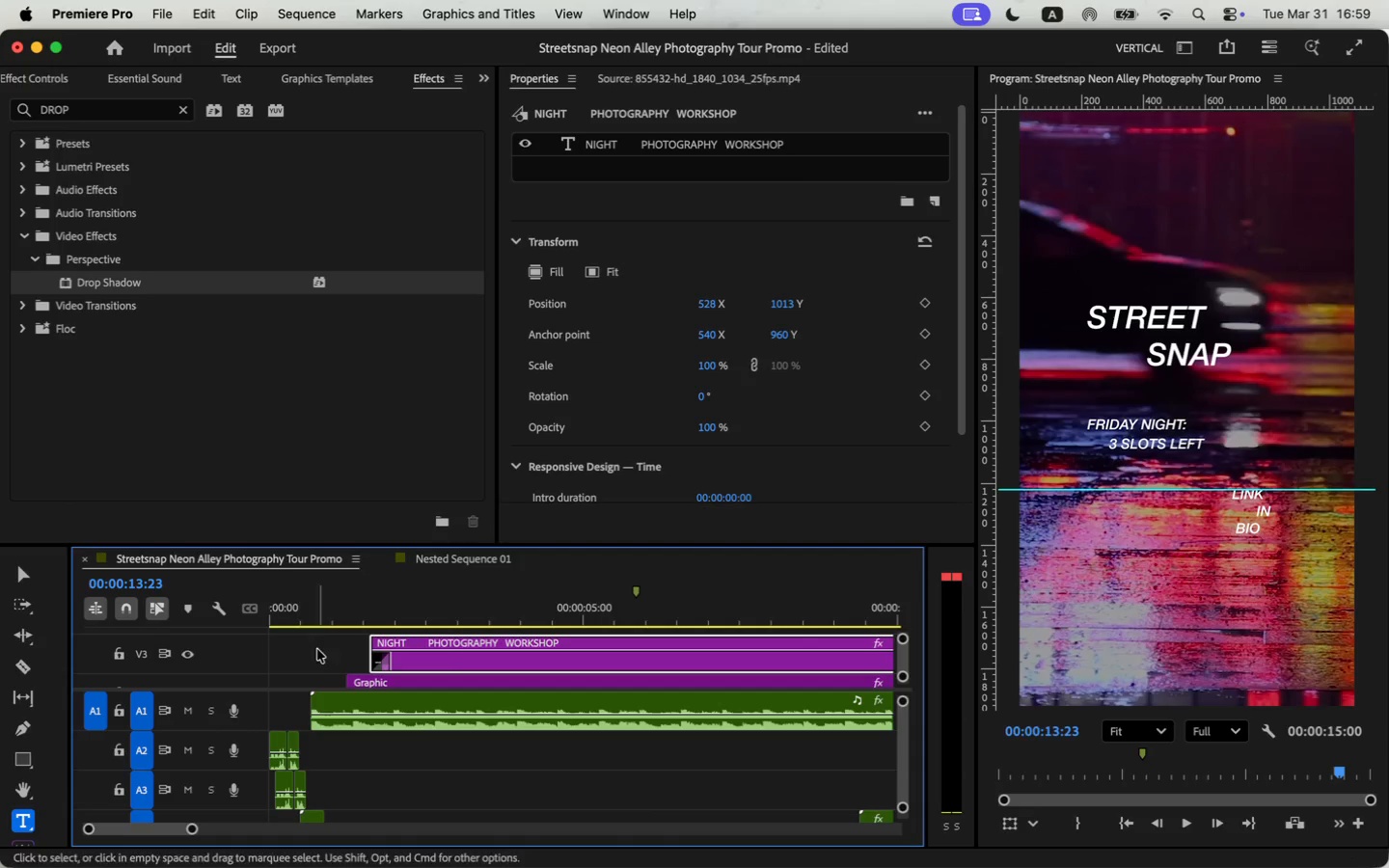 
scroll: coordinate [319, 651], scroll_direction: down, amount: 5.0
 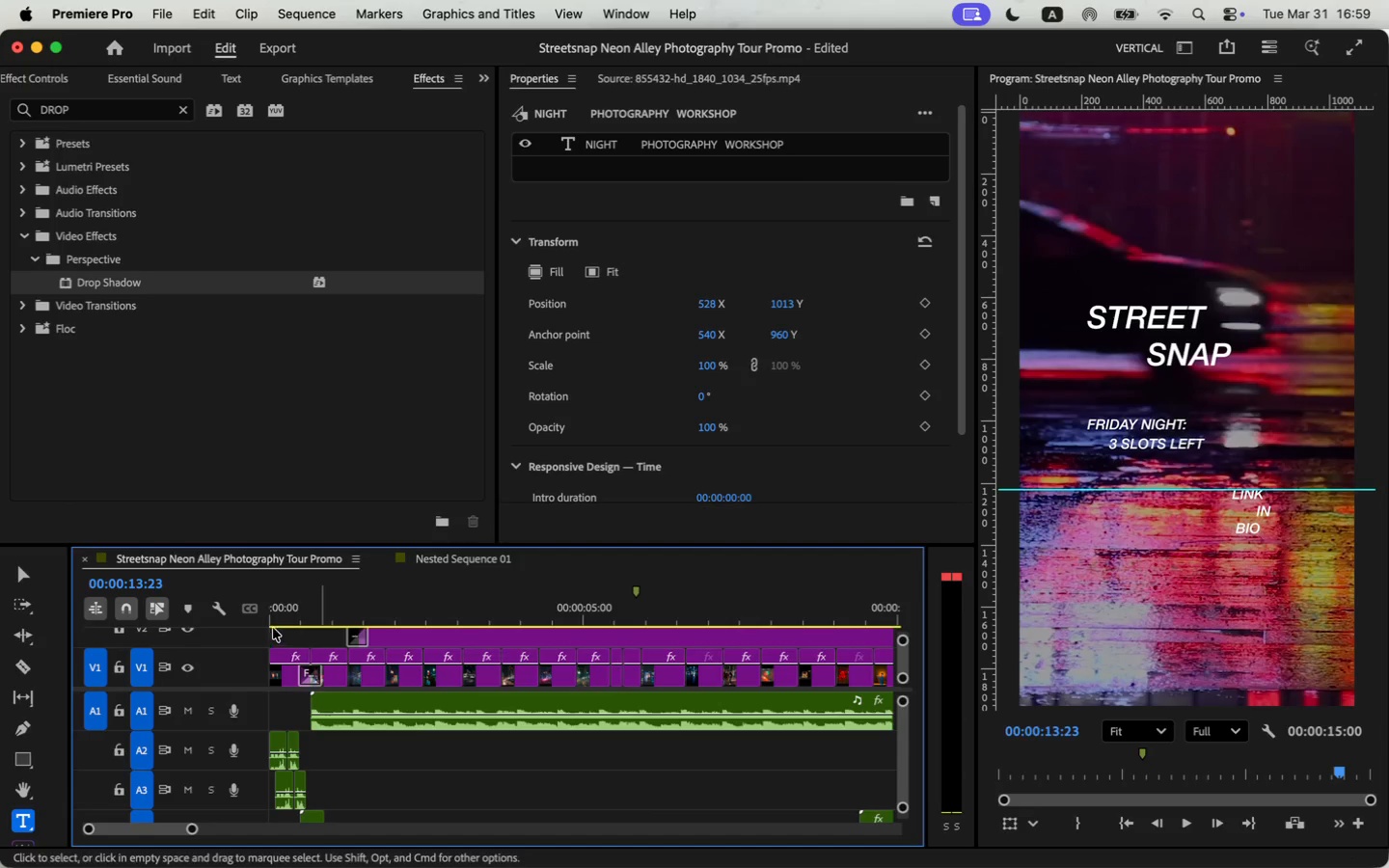 
left_click([282, 618])
 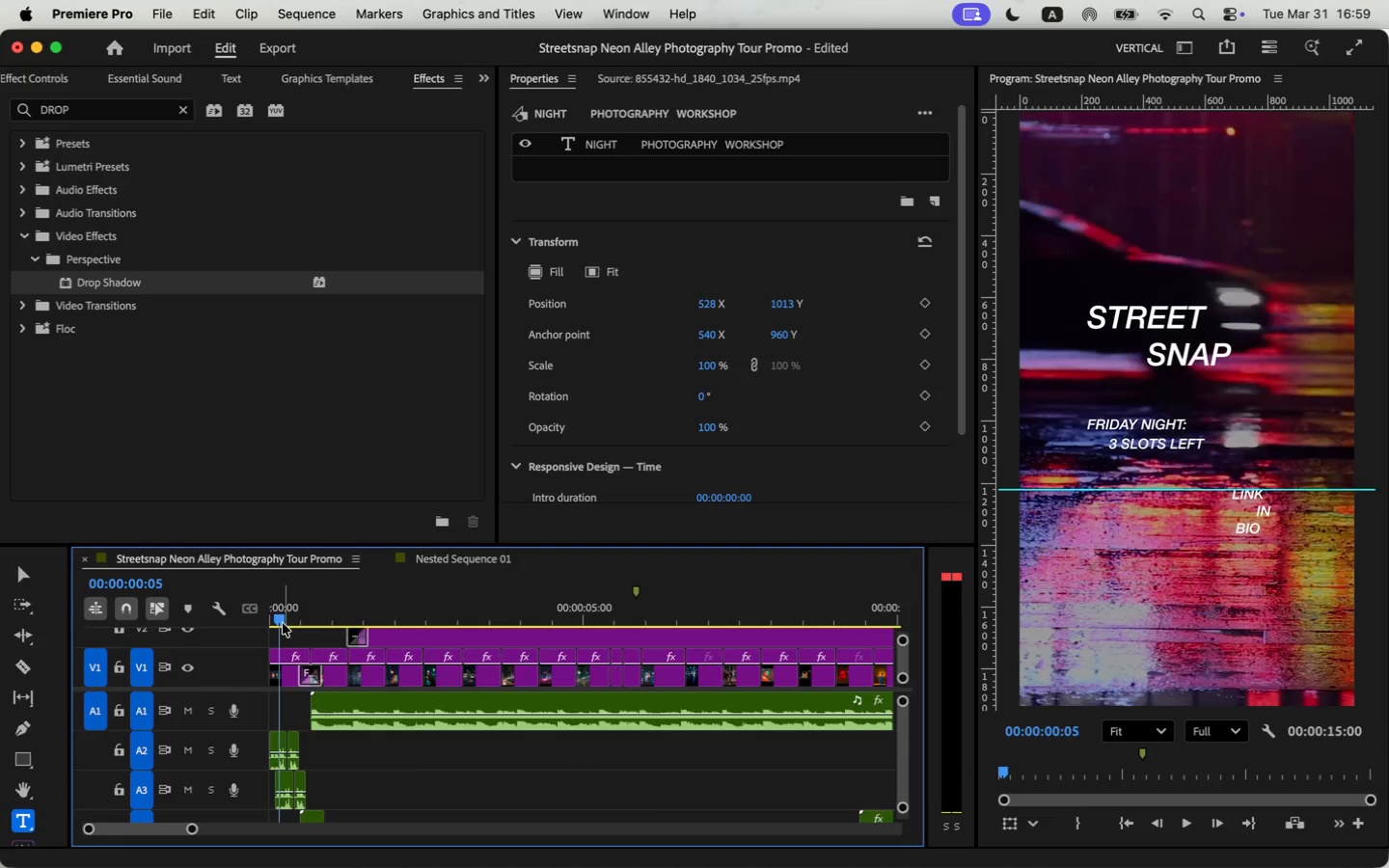 
left_click_drag(start_coordinate=[283, 618], to_coordinate=[253, 624])
 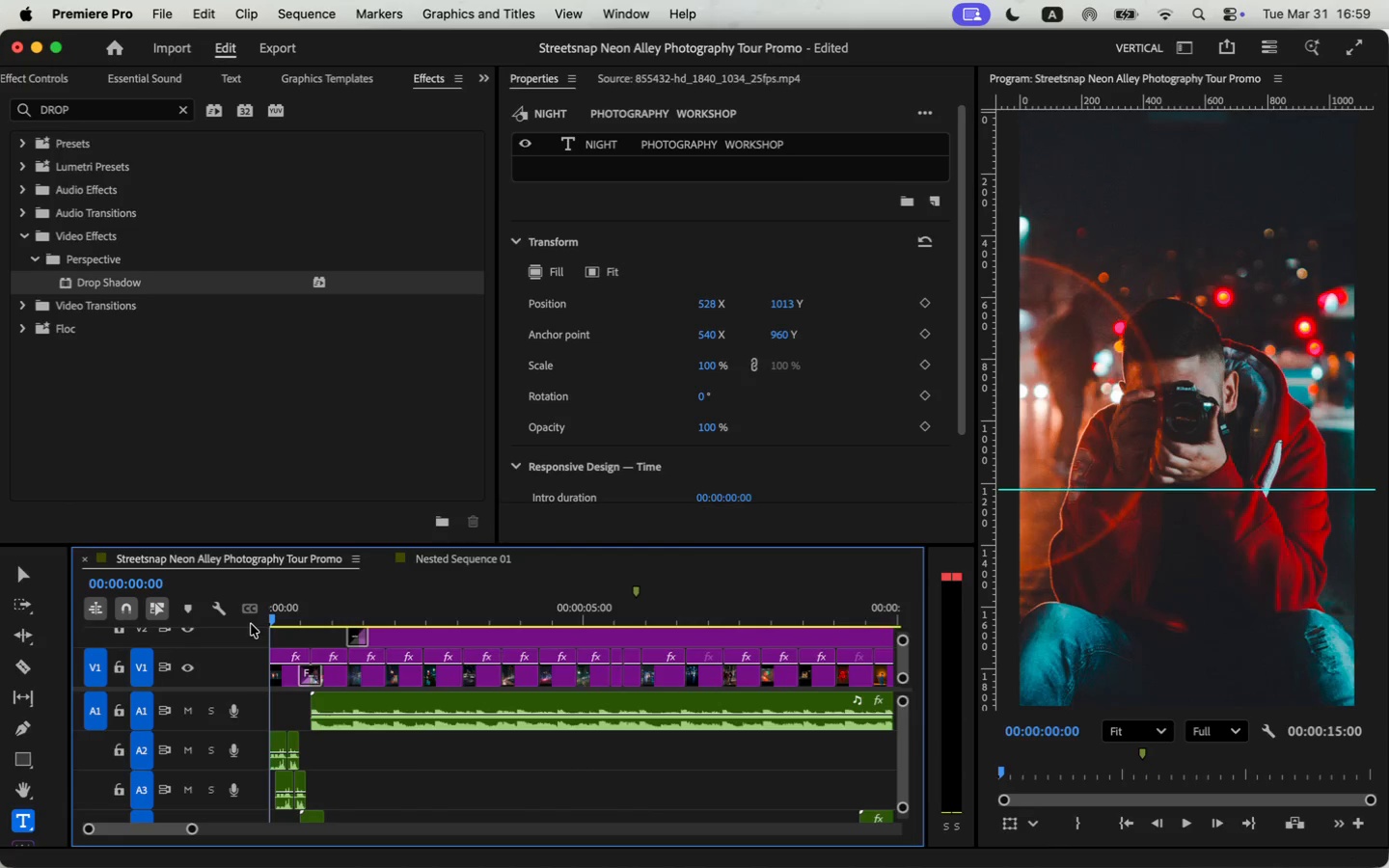 
key(Space)
 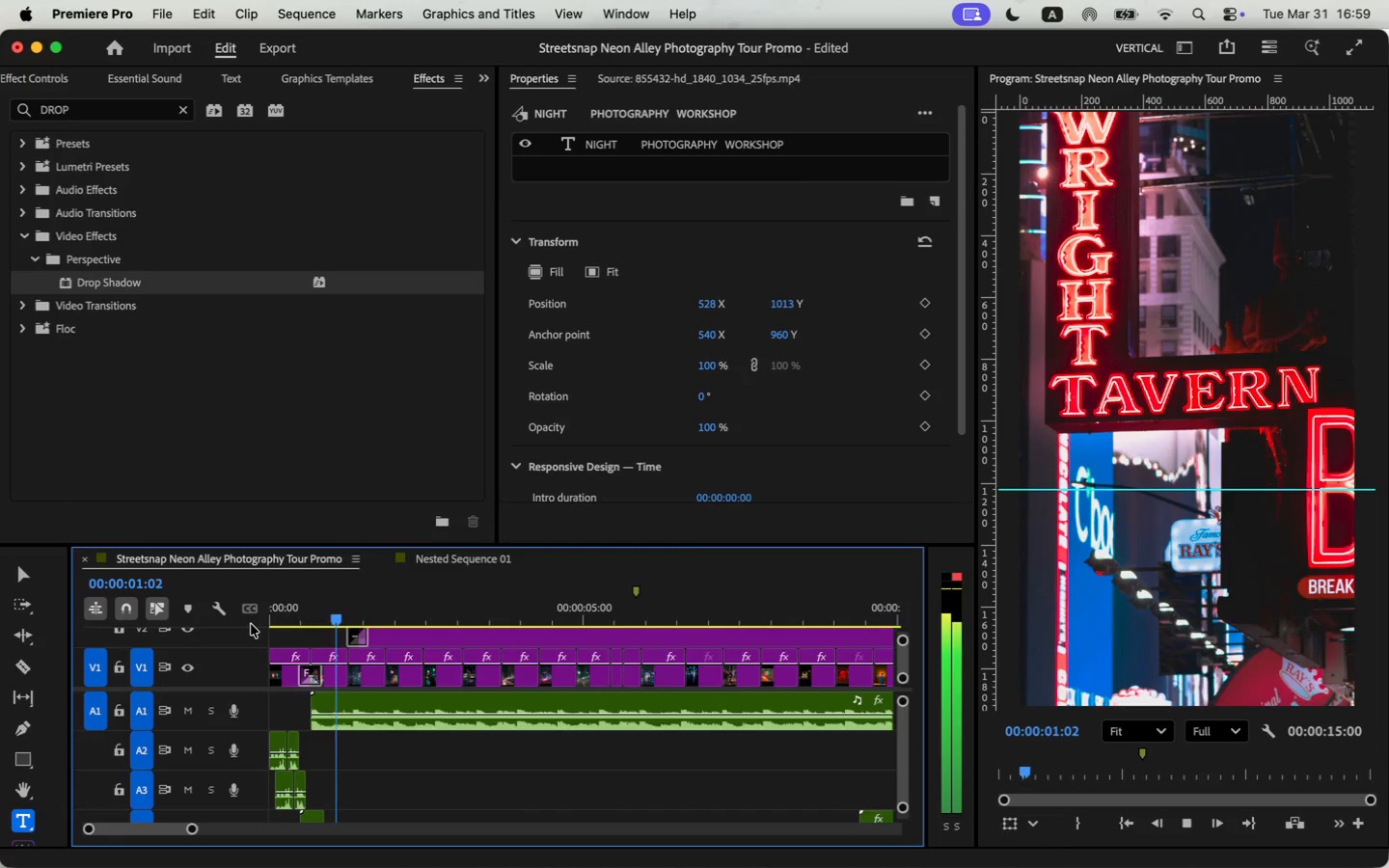 
key(Space)
 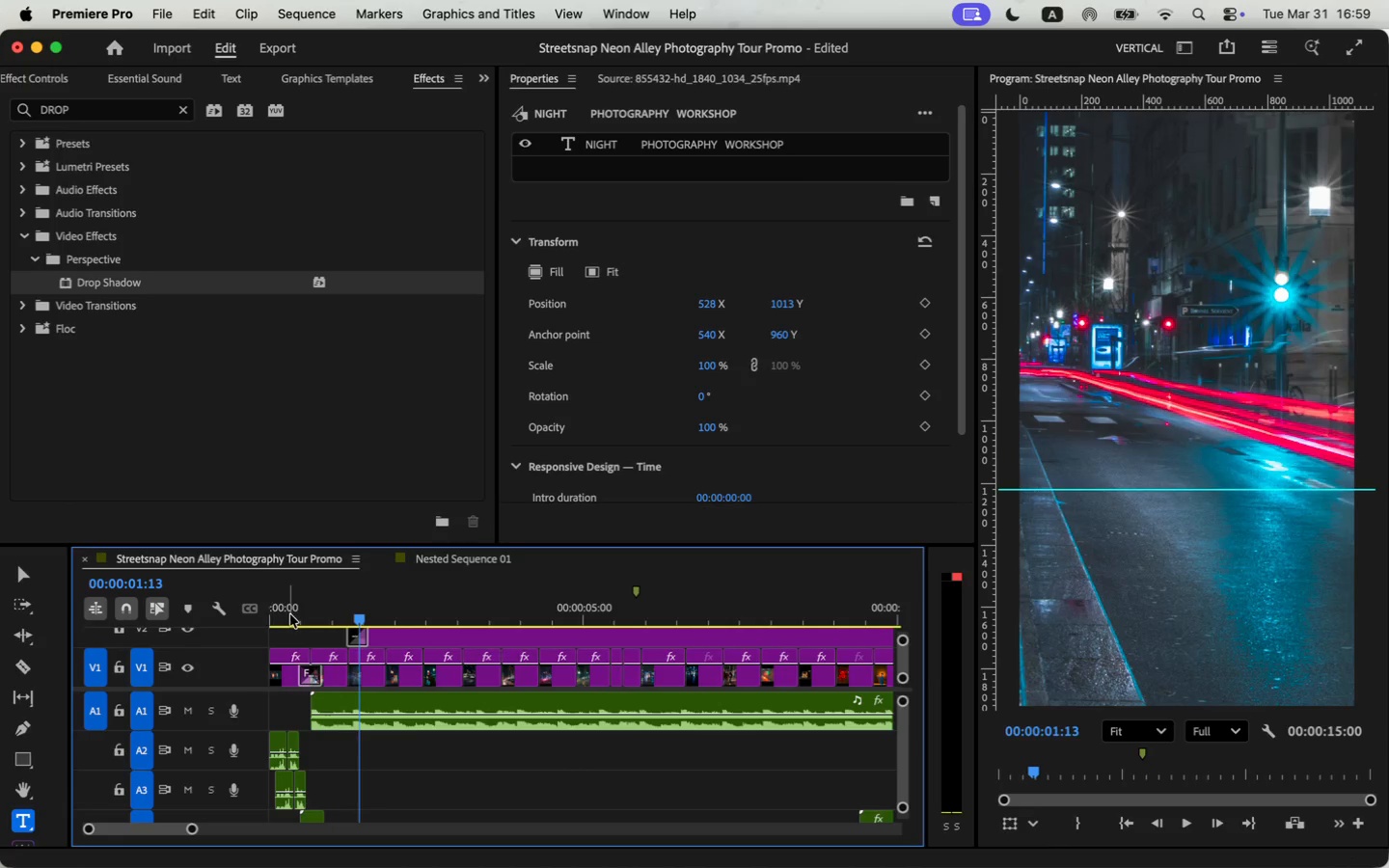 
left_click_drag(start_coordinate=[289, 615], to_coordinate=[255, 625])
 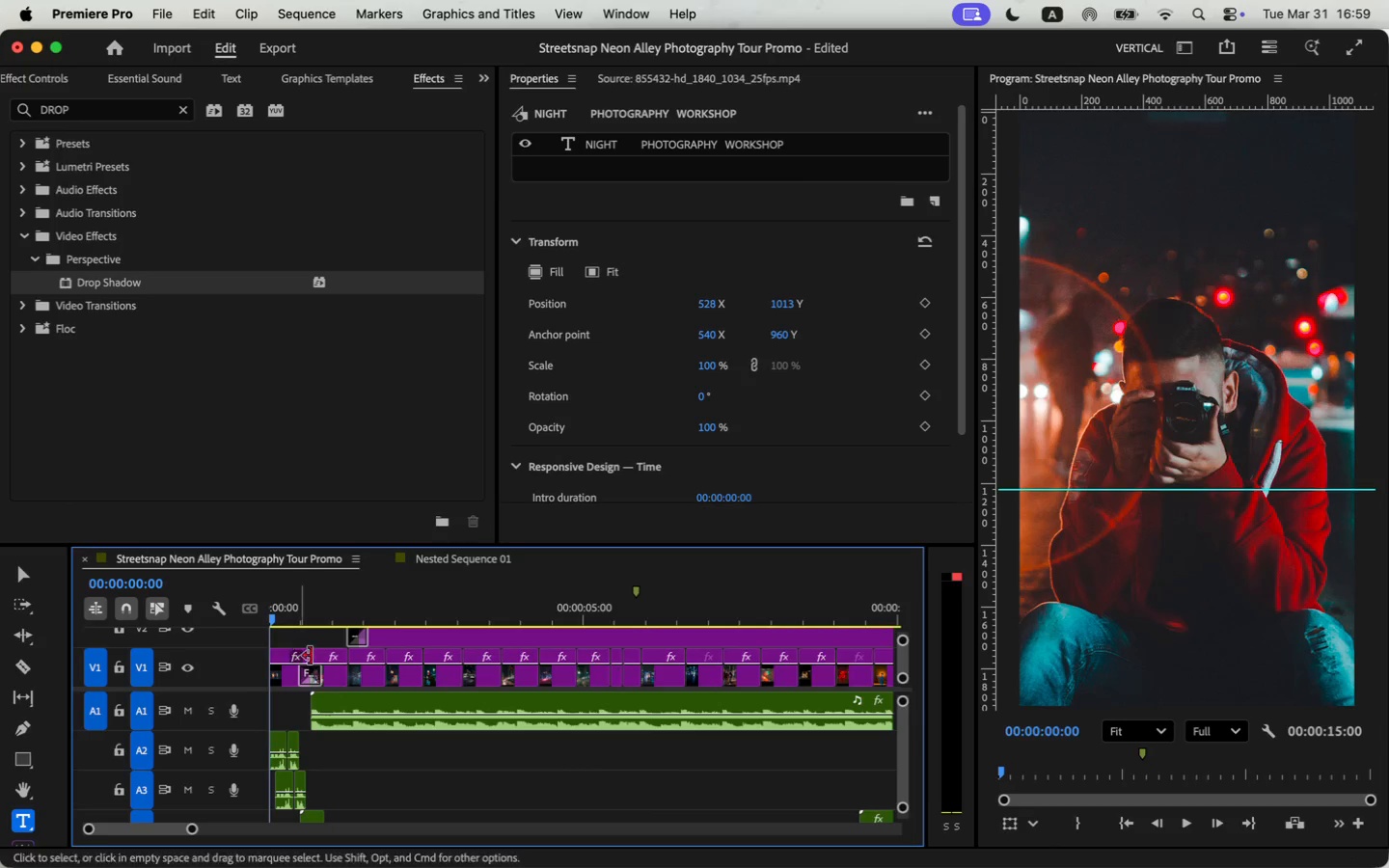 
scroll: coordinate [320, 665], scroll_direction: up, amount: 3.0
 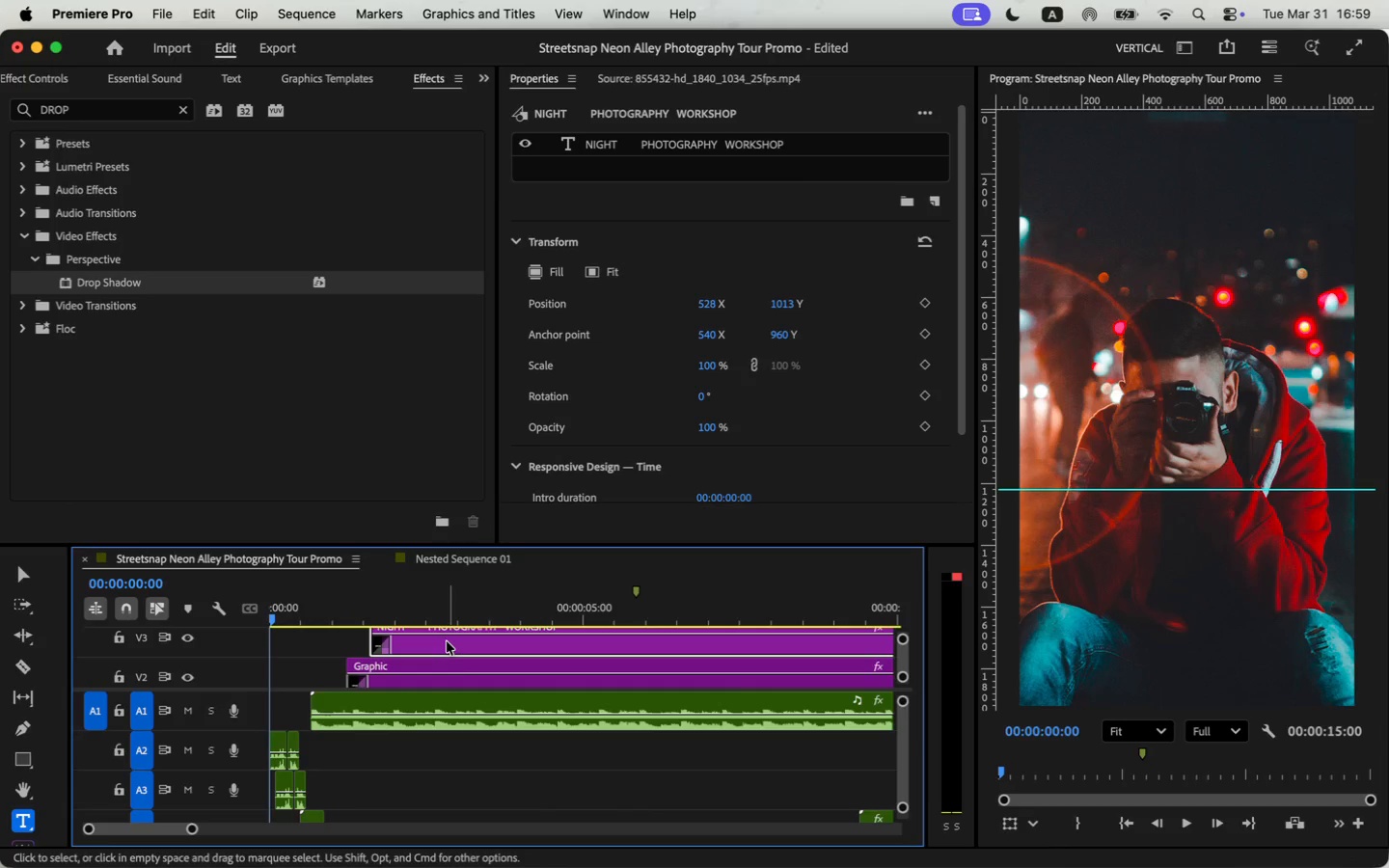 
left_click([459, 645])
 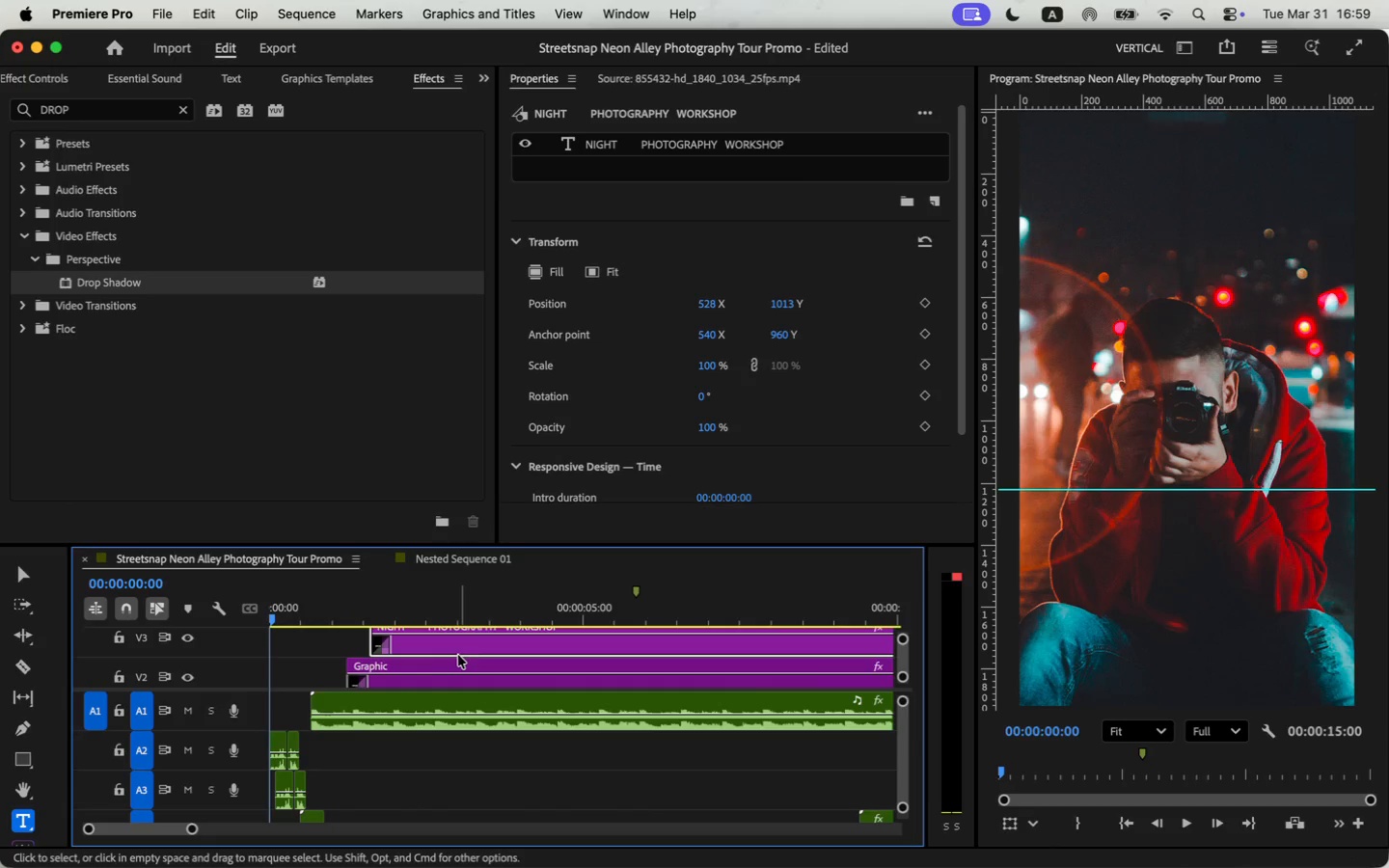 
left_click([459, 649])
 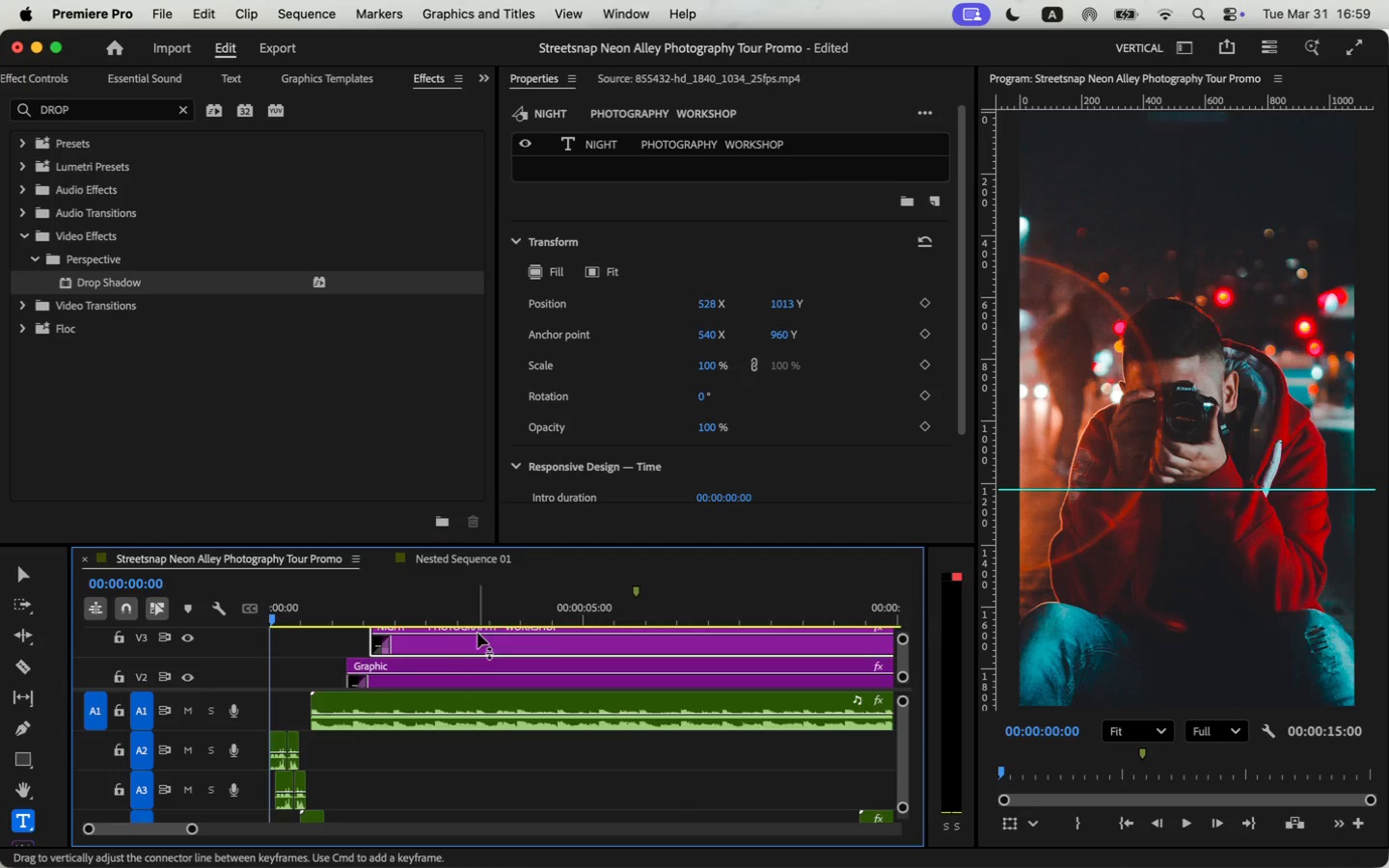 
scroll: coordinate [479, 650], scroll_direction: up, amount: 2.0
 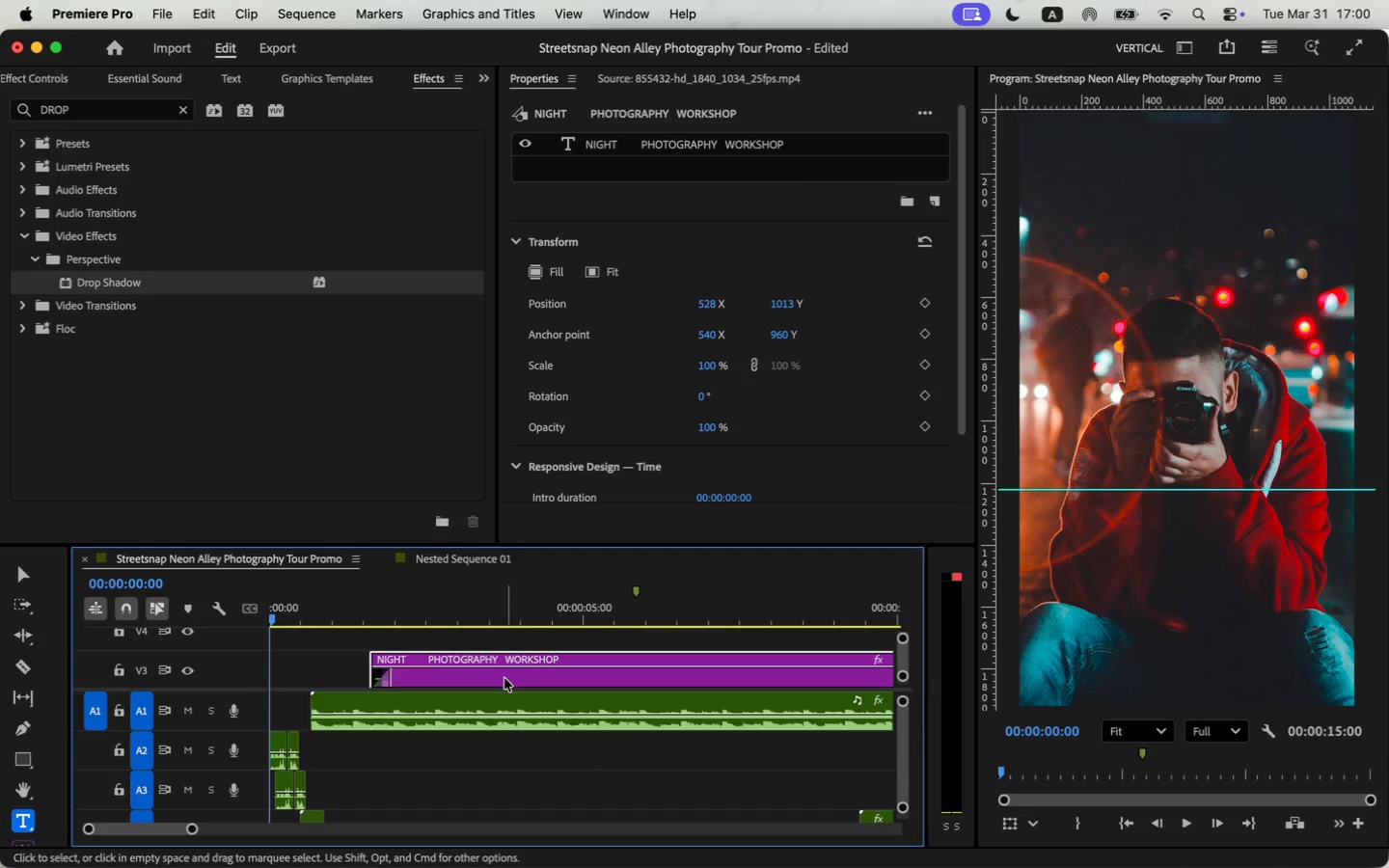 
hold_key(key=OptionLeft, duration=1.1)
left_click_drag(start_coordinate=[504, 677], to_coordinate=[504, 634])
 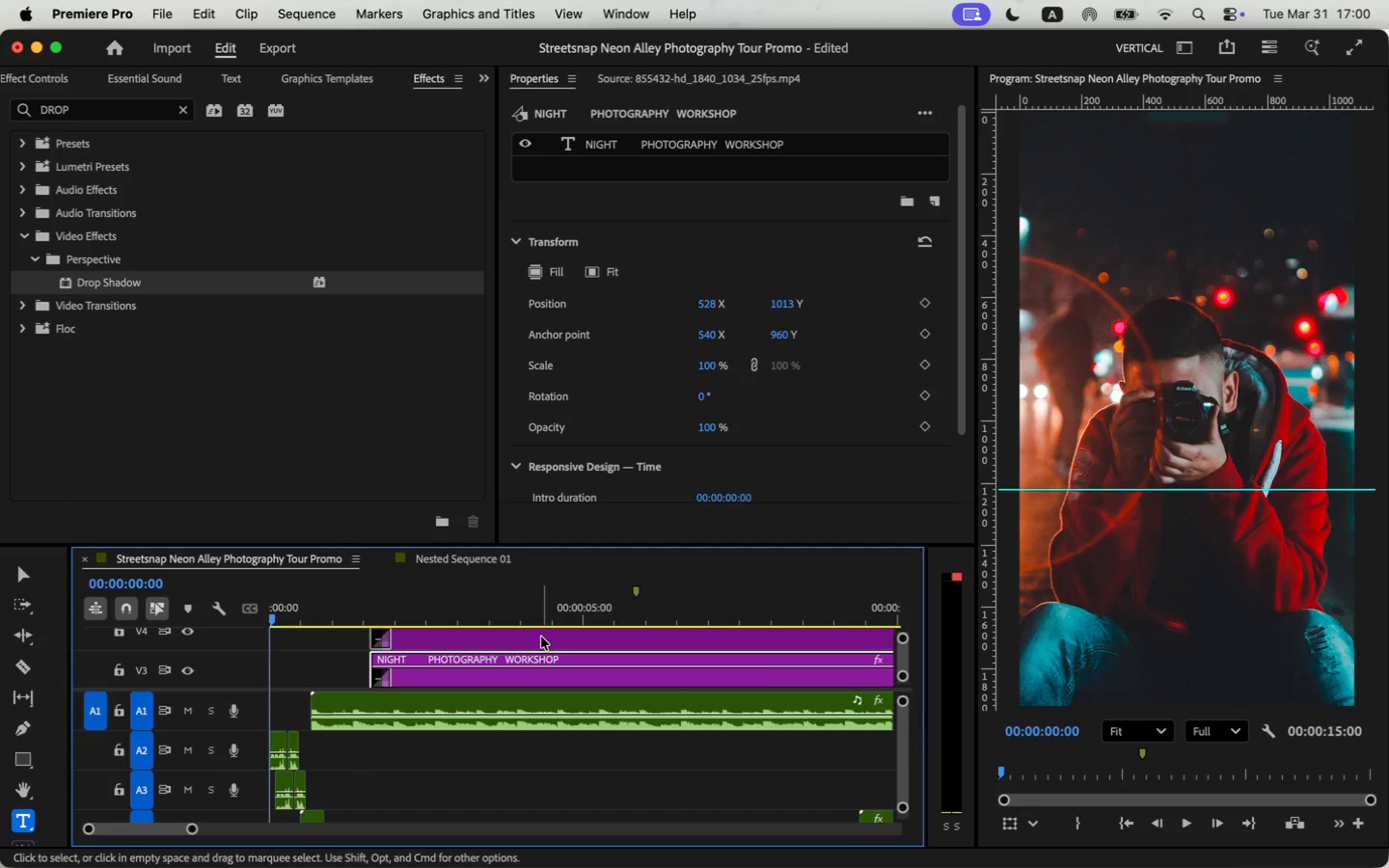 
left_click_drag(start_coordinate=[544, 637], to_coordinate=[400, 633])
 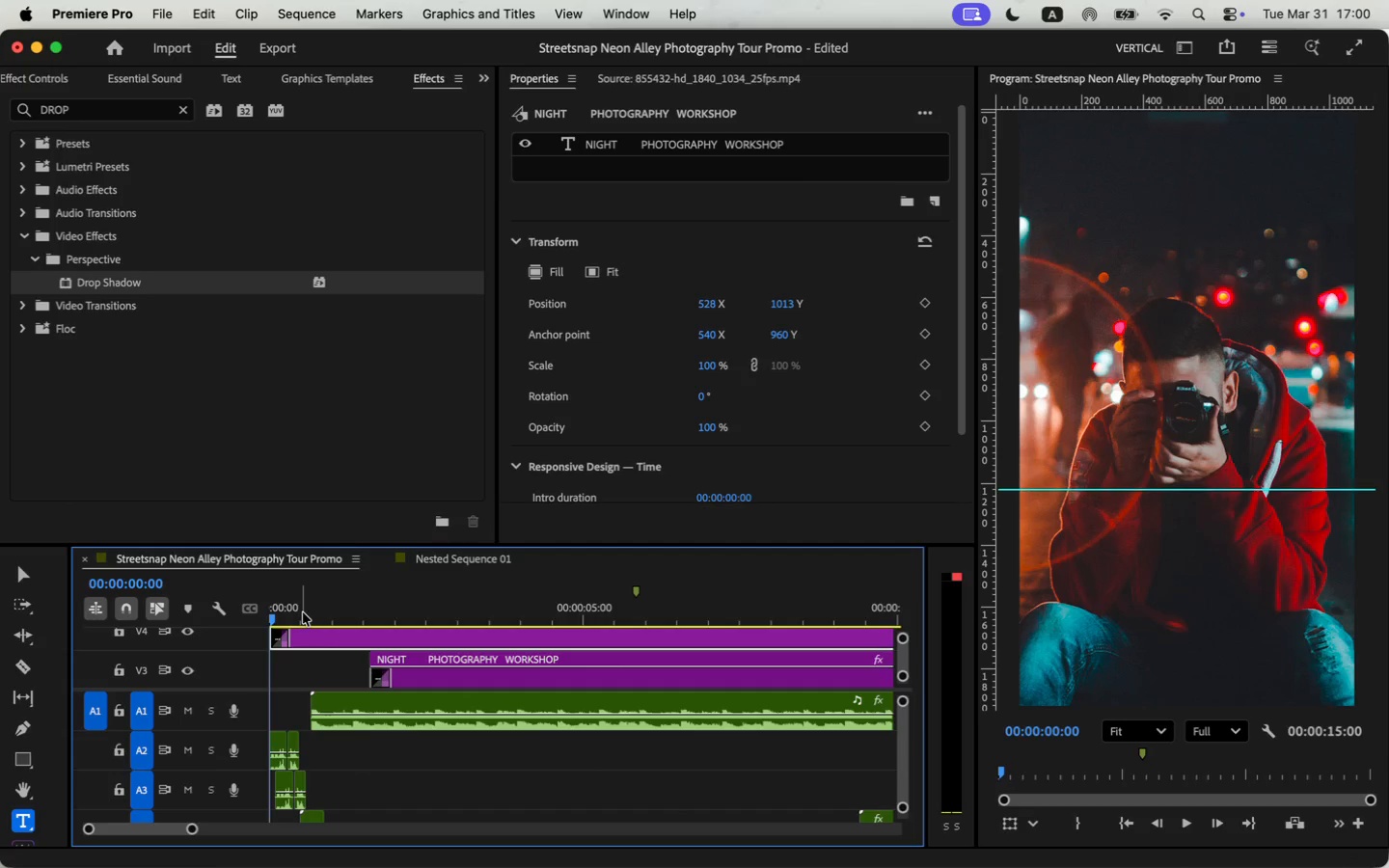 
left_click([303, 611])
 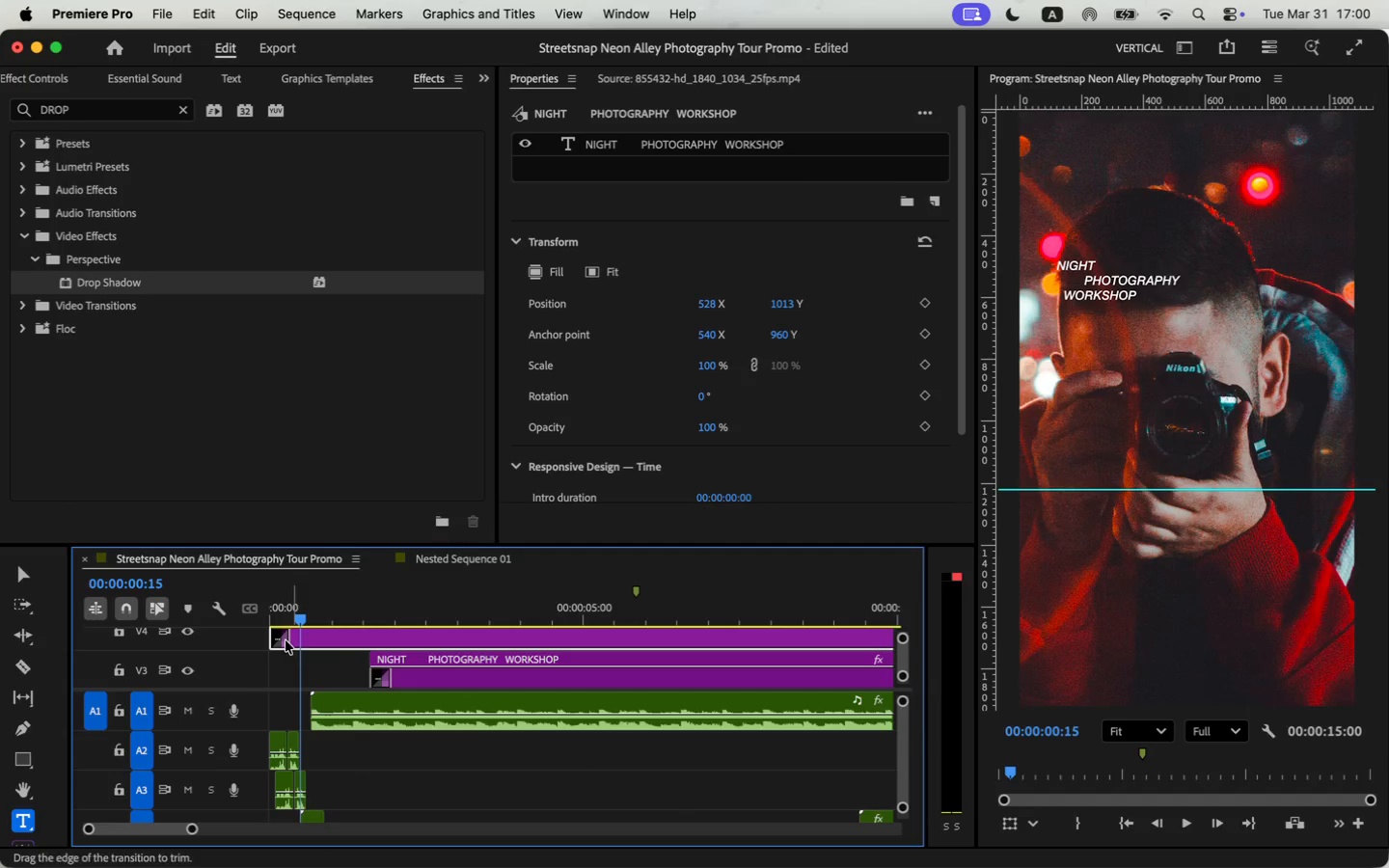 
left_click([276, 636])
 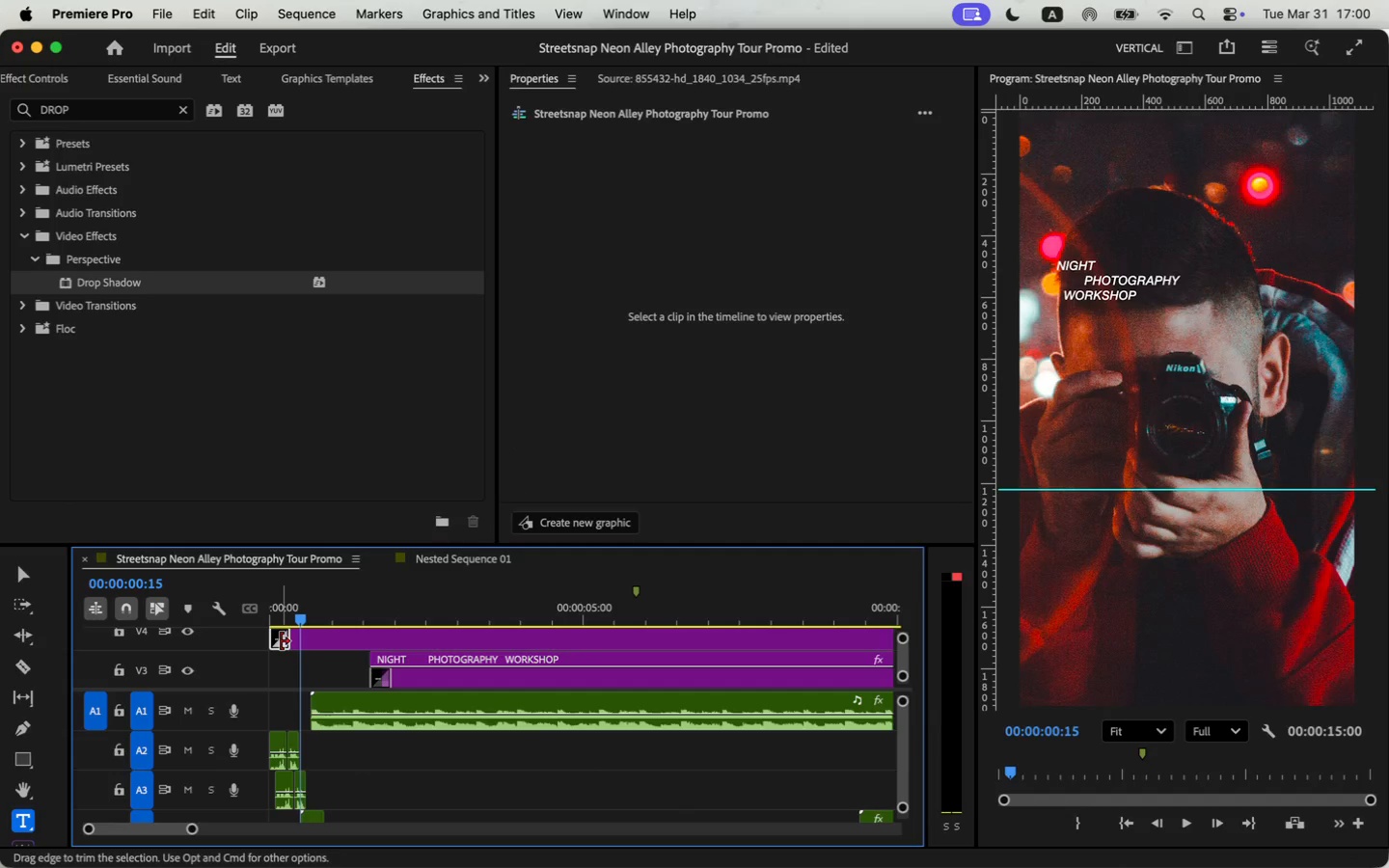 
key(Backspace)
 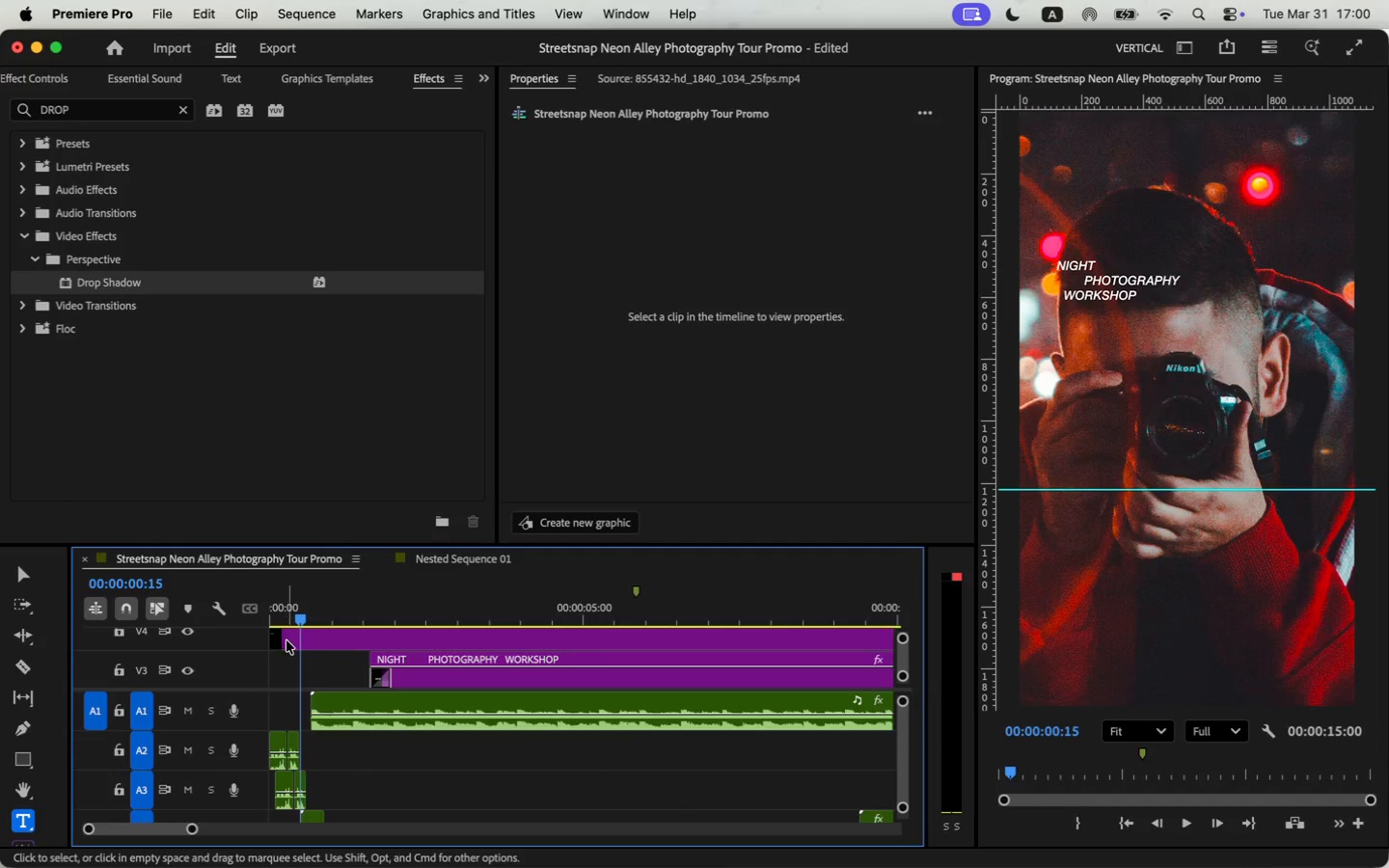 
left_click([288, 639])
 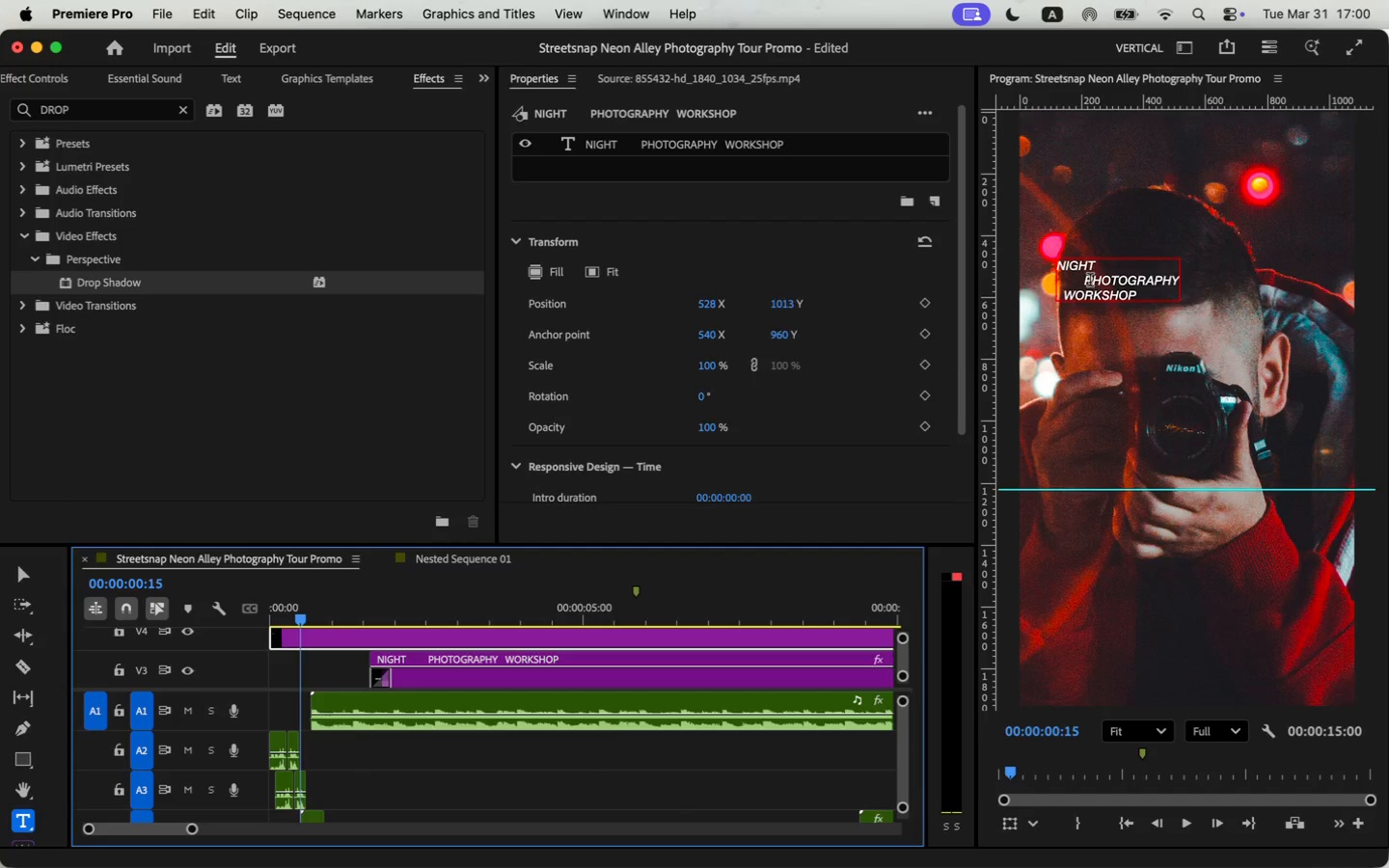 
key(Meta+CommandLeft)
 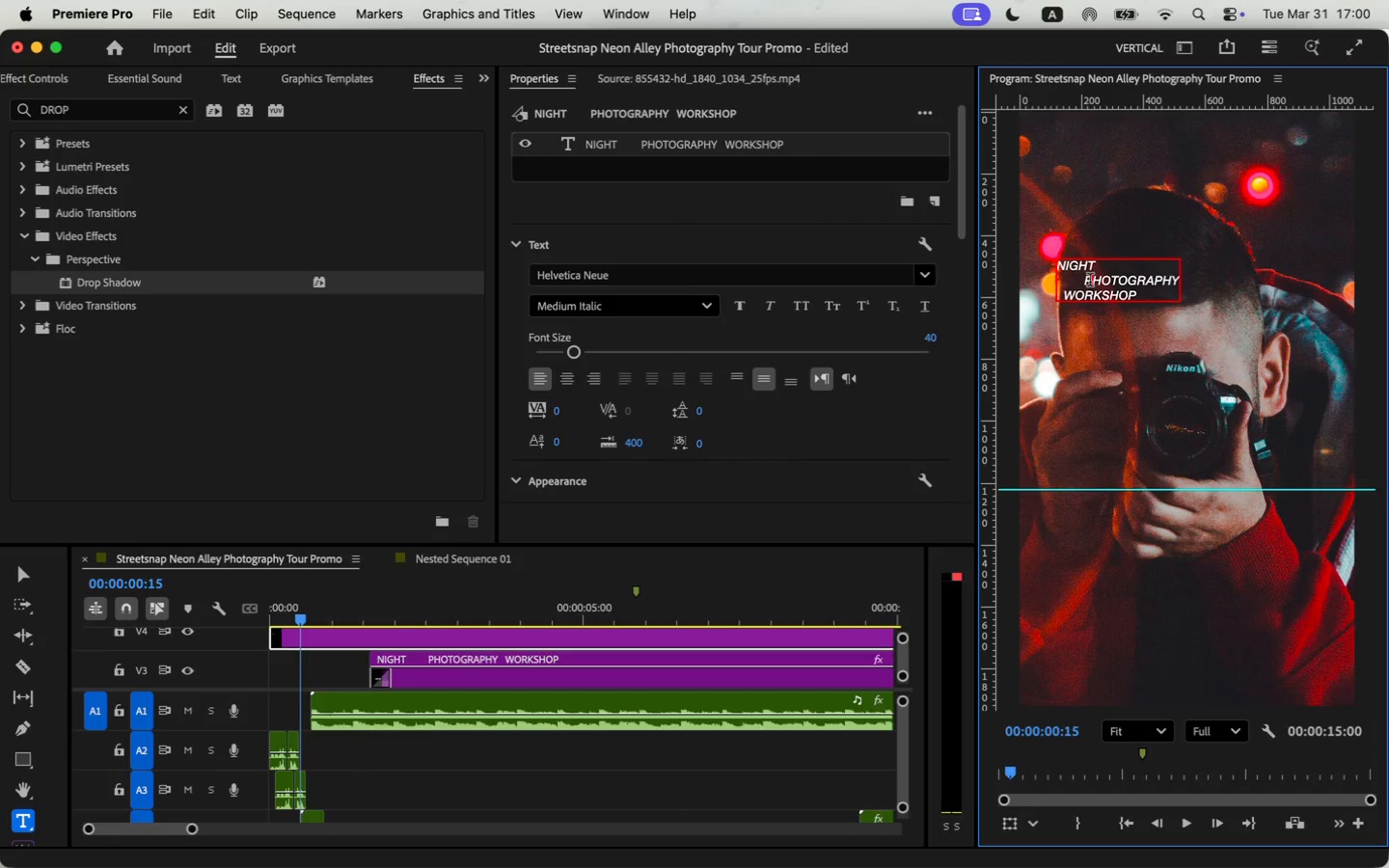 
key(Meta+A)
 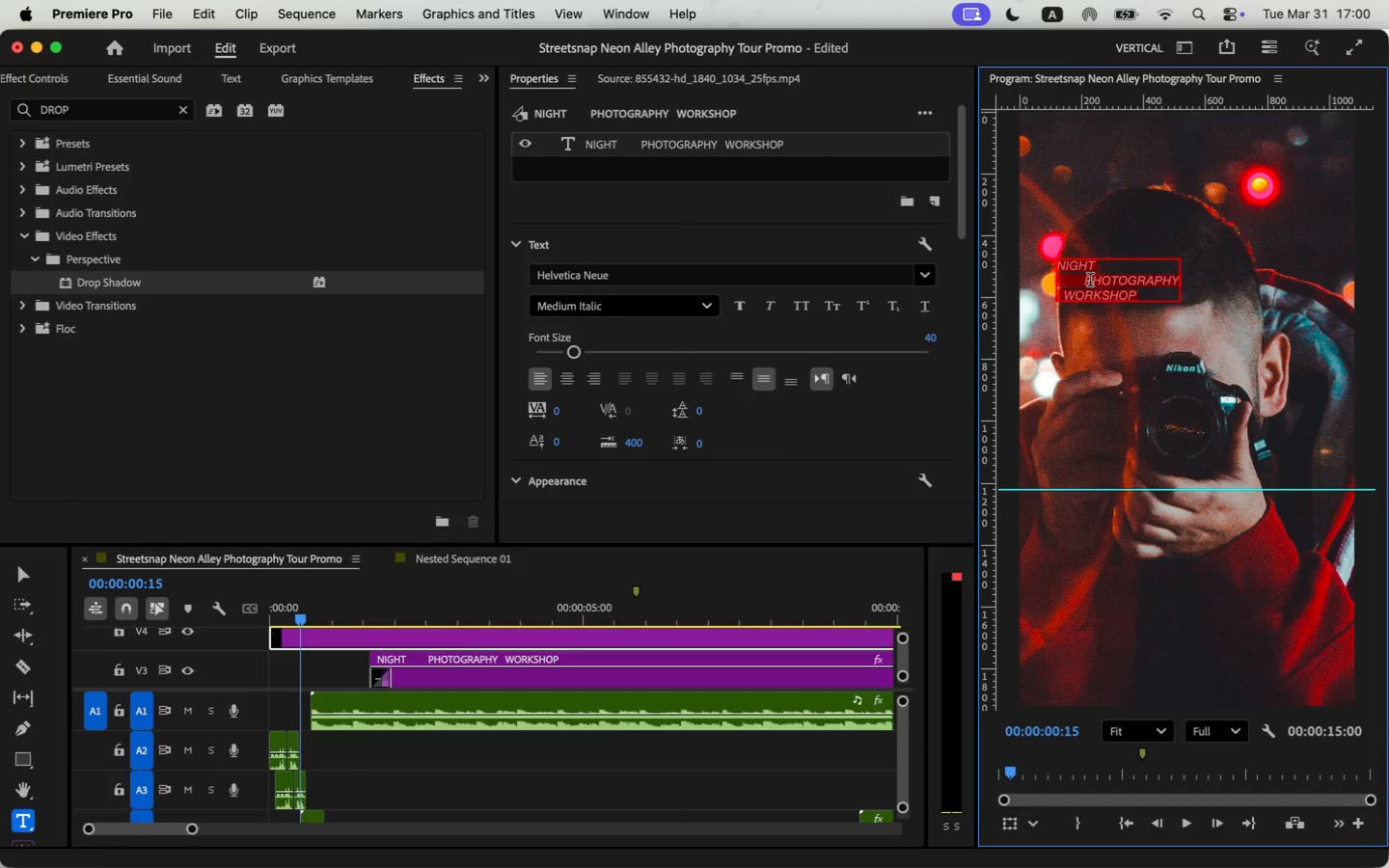 
type(CALLING ALL)
 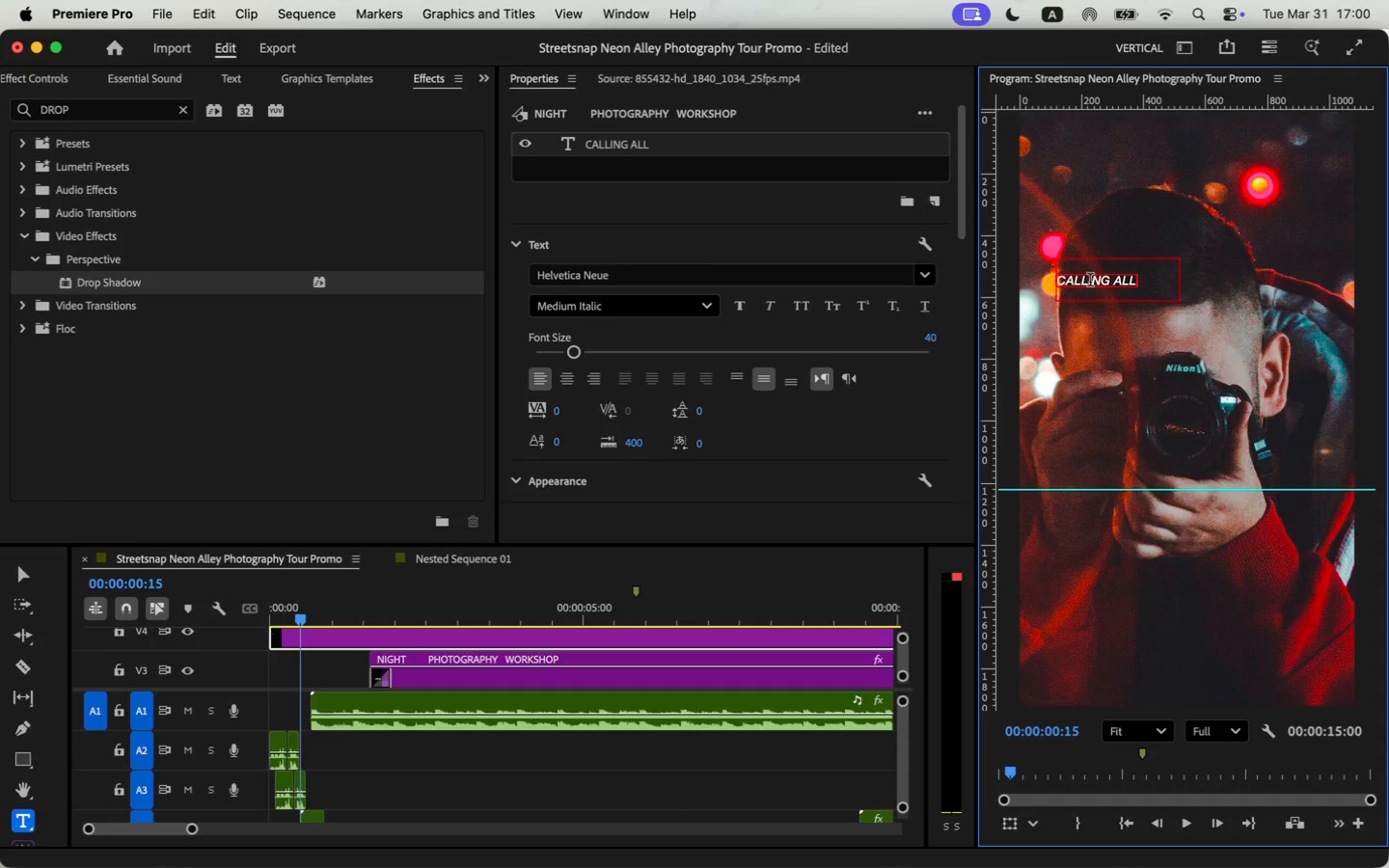 
key(Enter)
 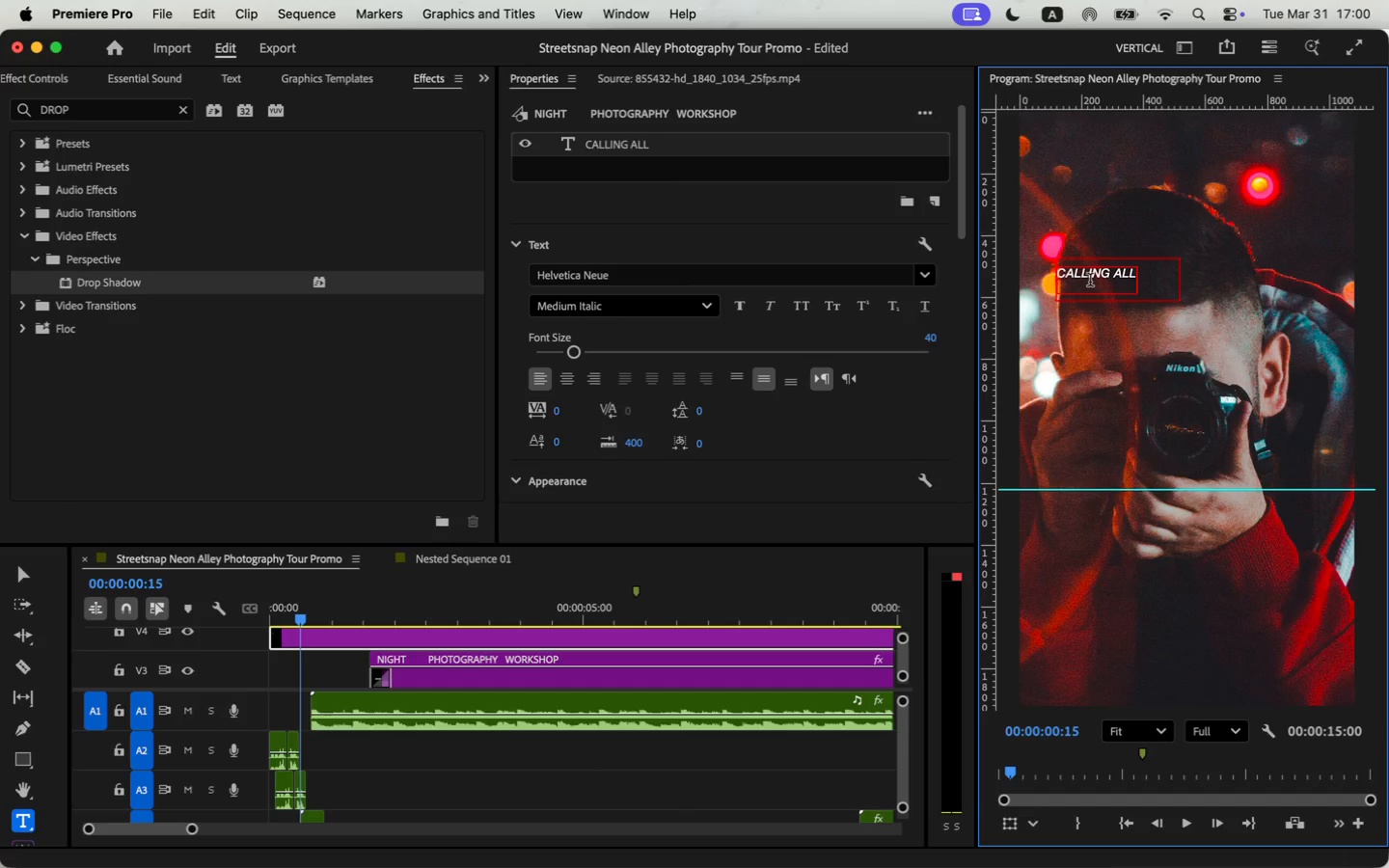 
key(Tab)
 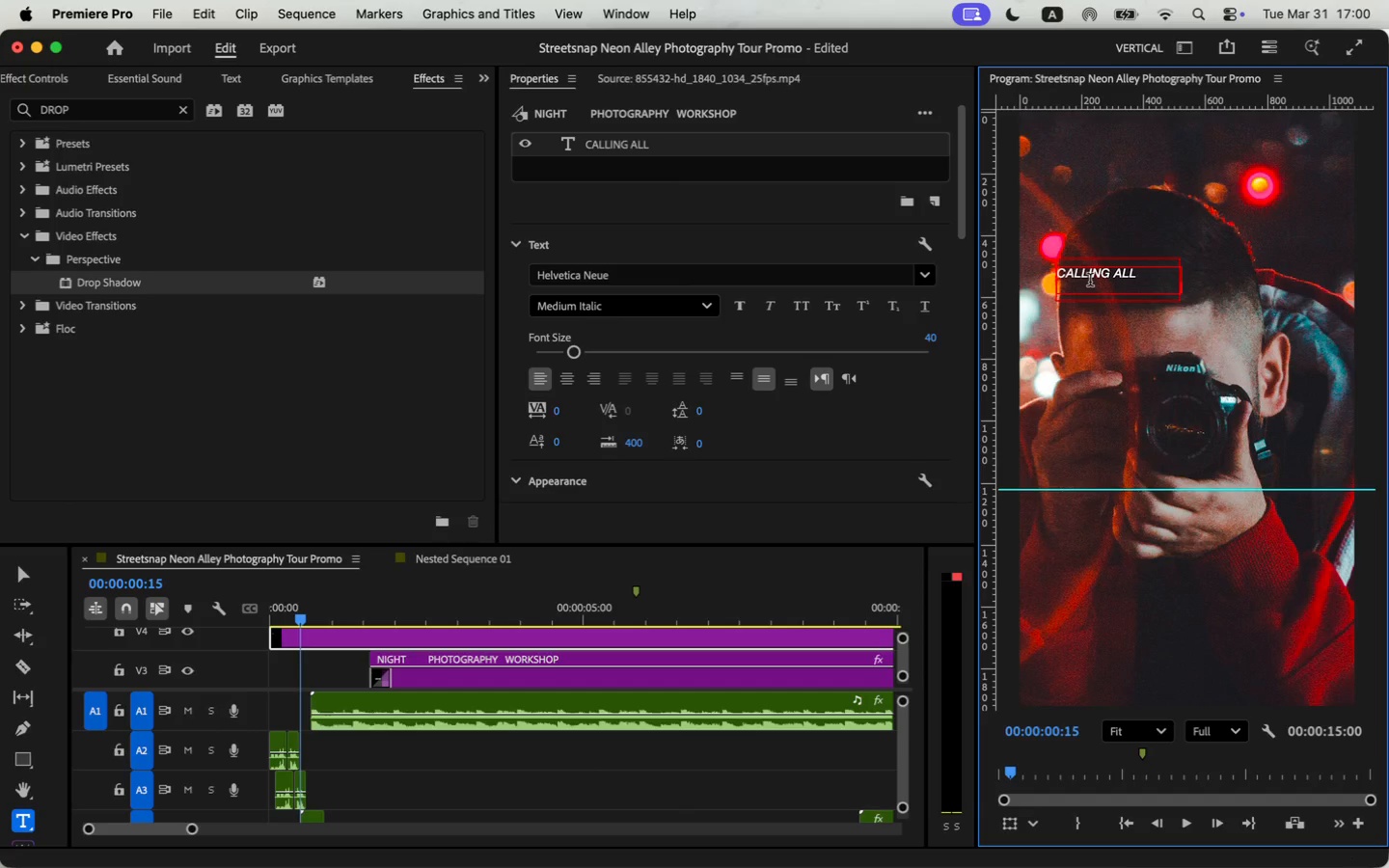 
key(Tab)
 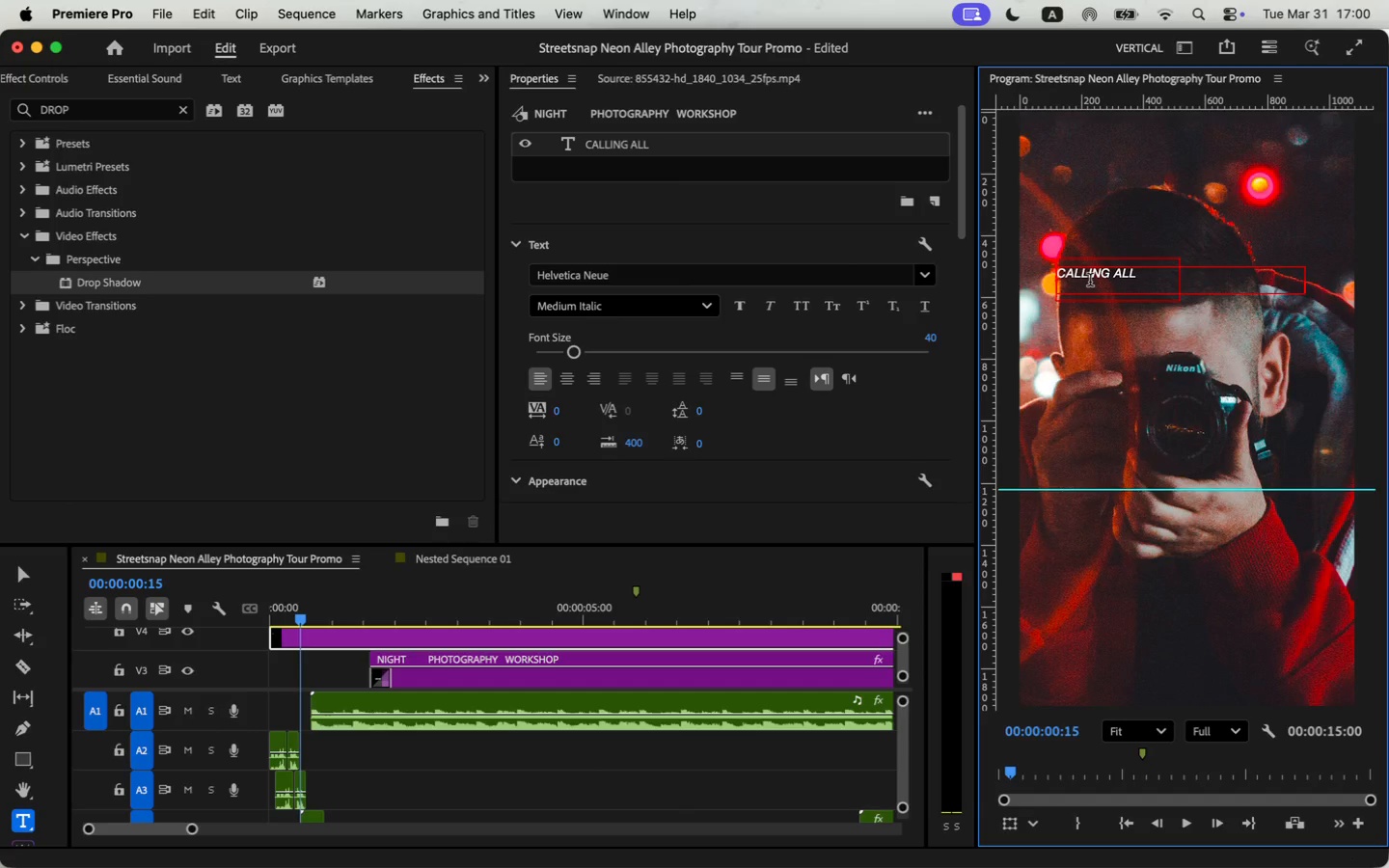 
key(Backspace)
 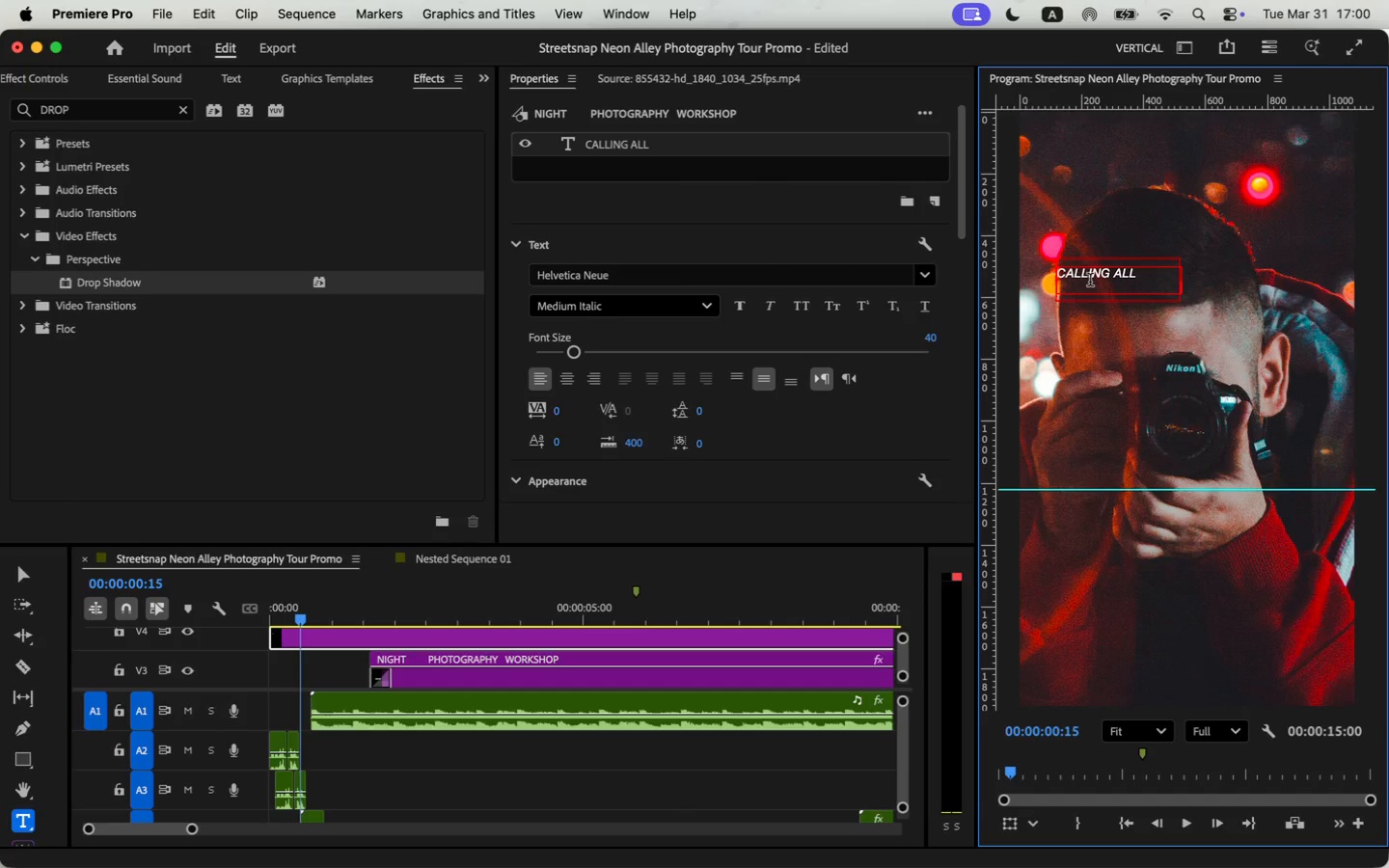 
key(Backspace)
 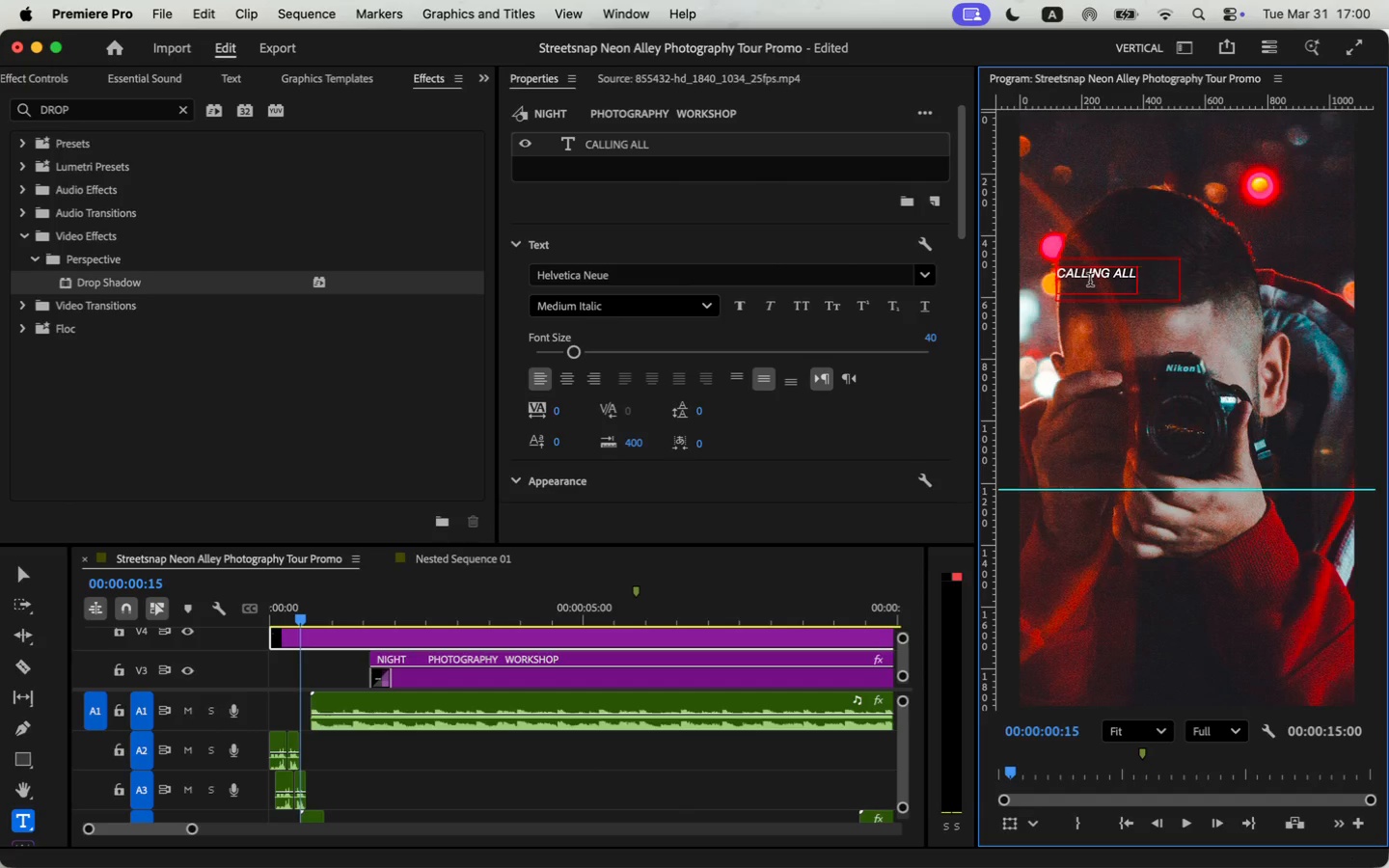 
key(Backspace)
 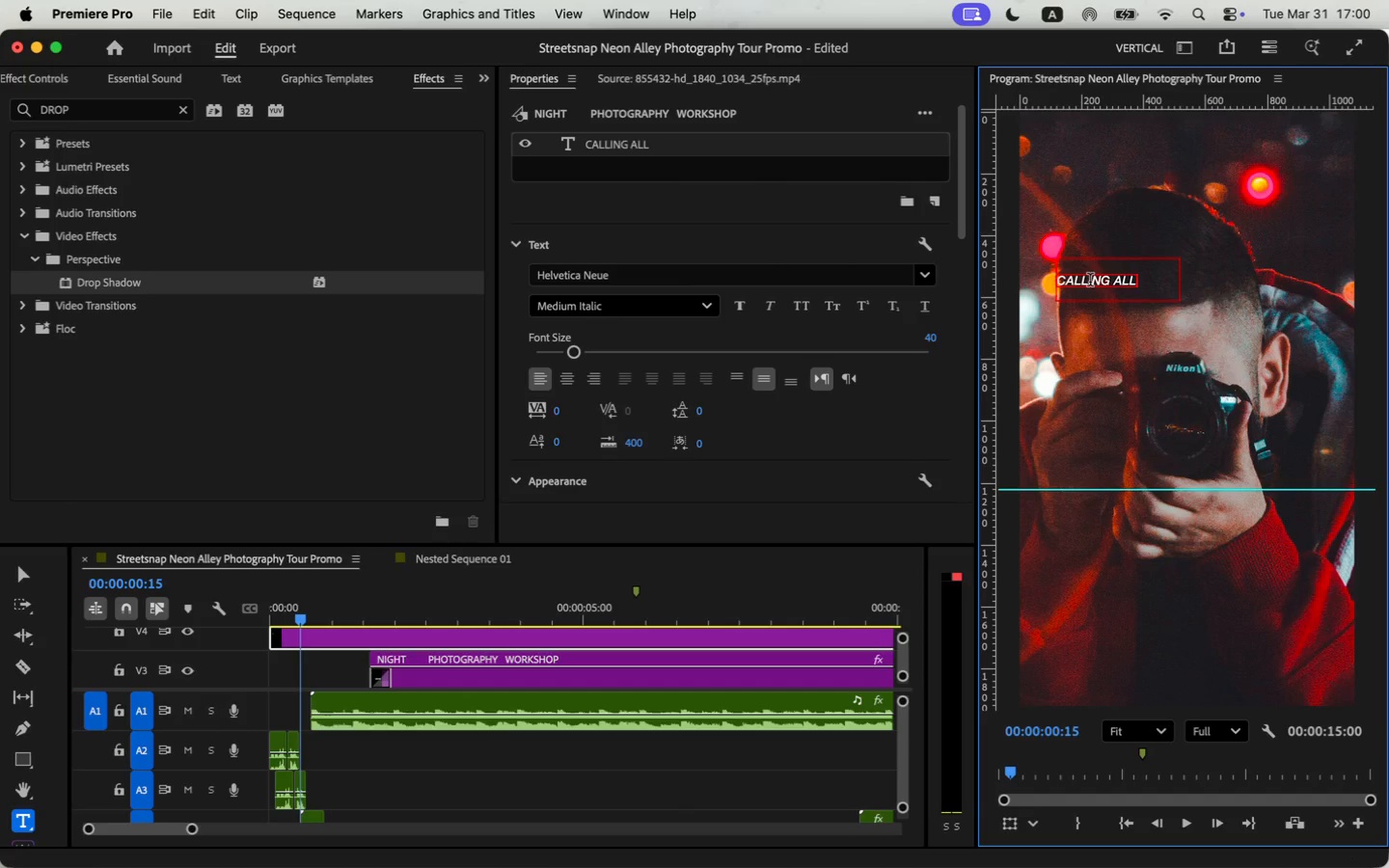 
key(Enter)
 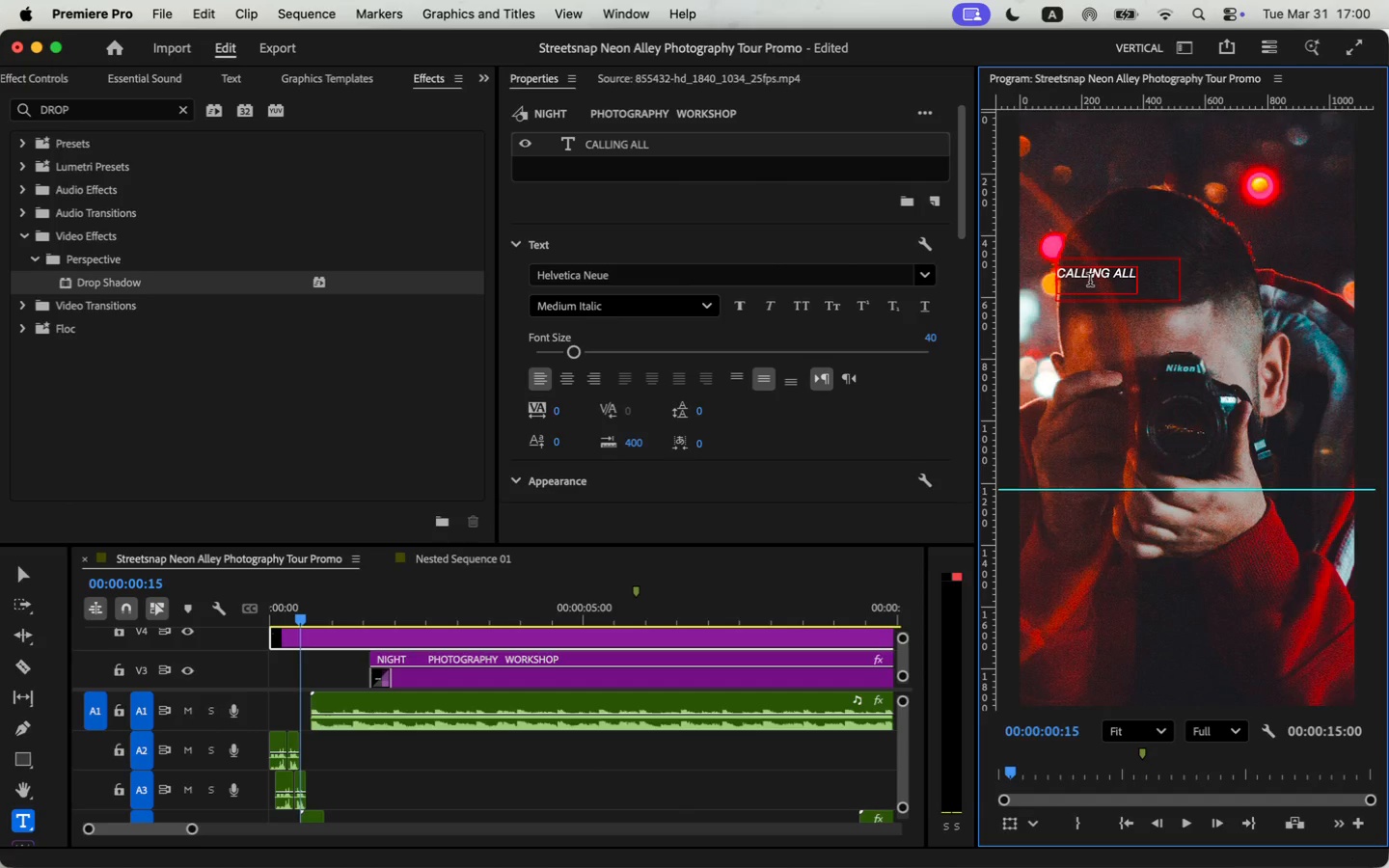 
type(    photographers)
 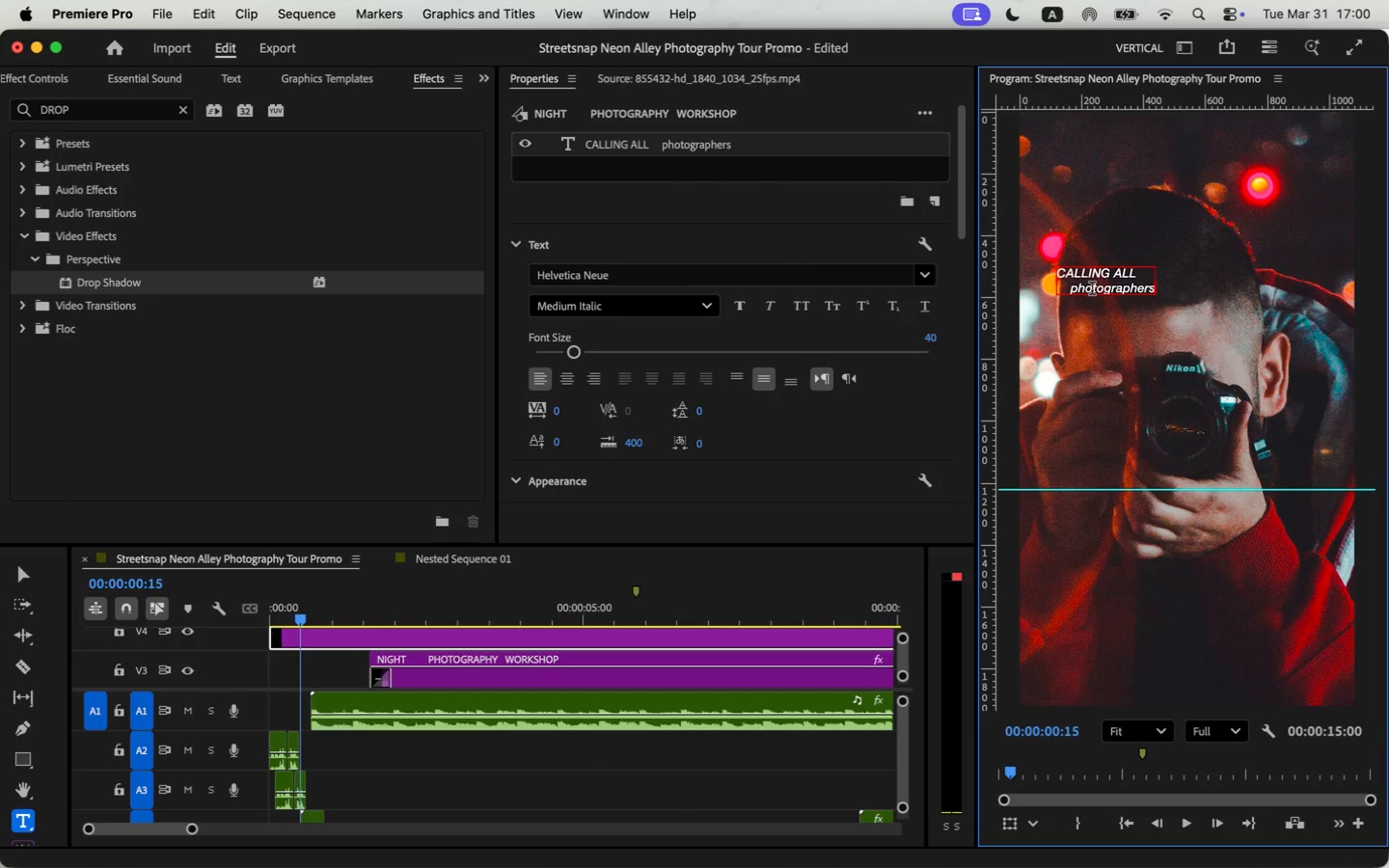 
double_click([1092, 290])
 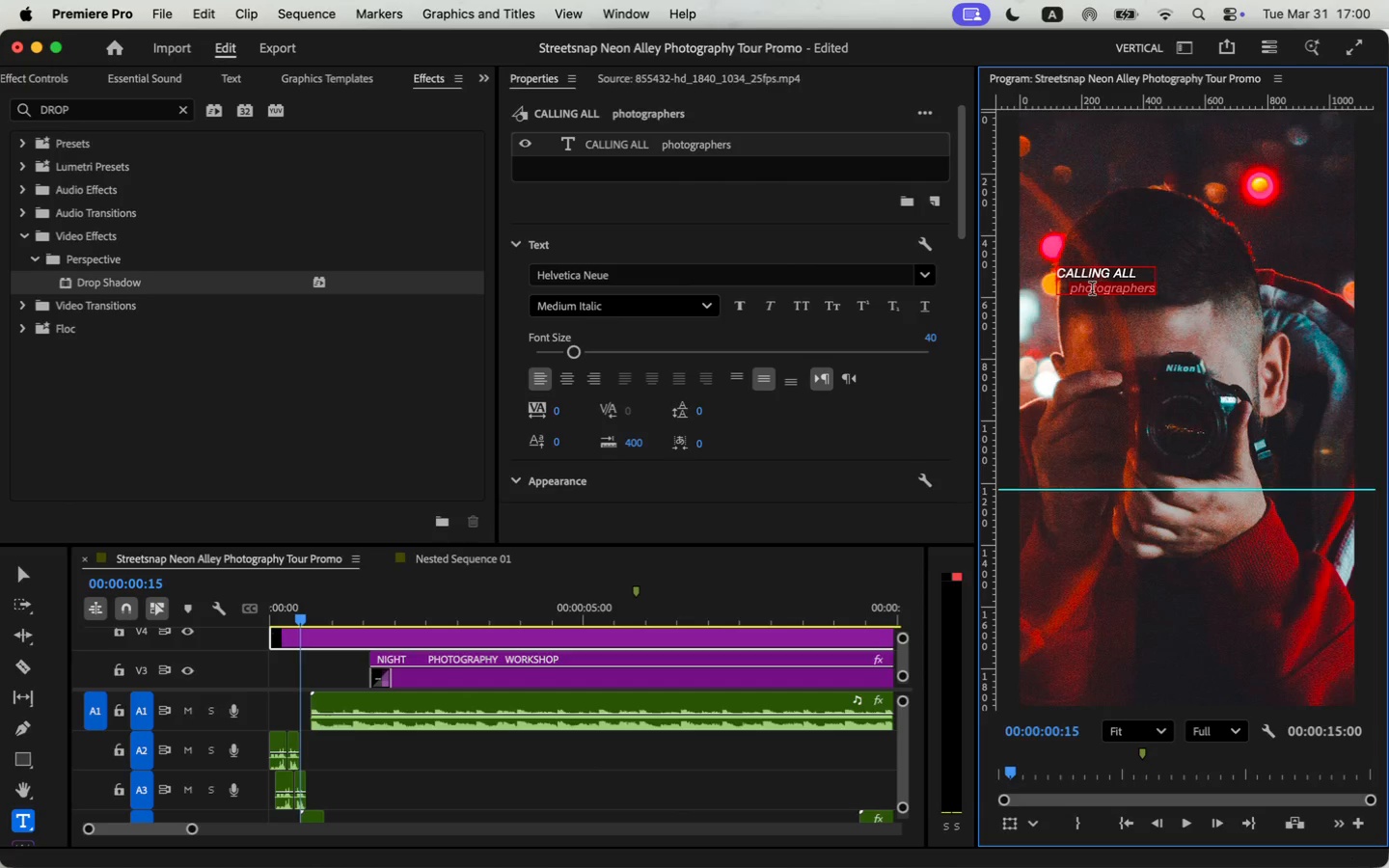 
double_click([1092, 290])
 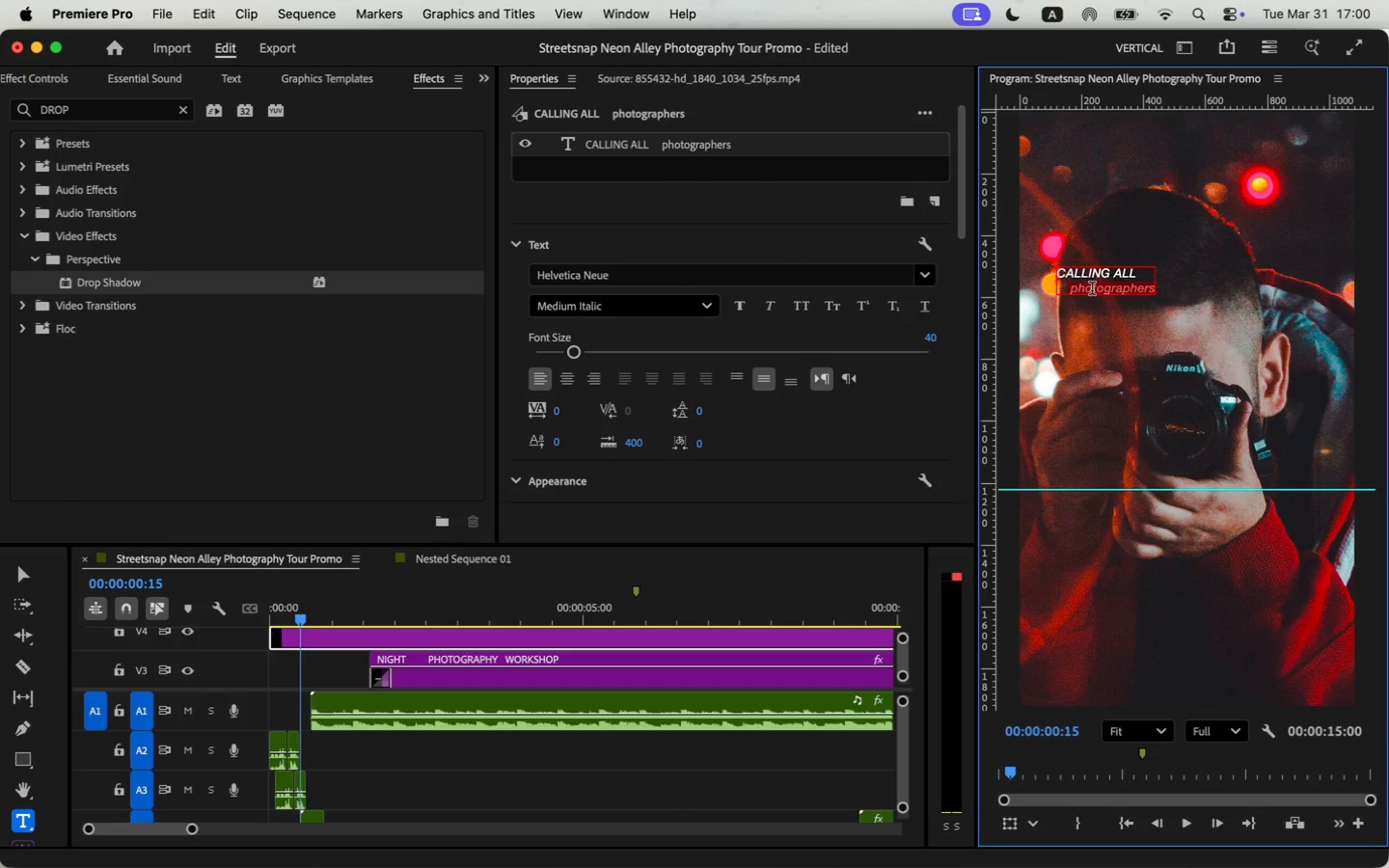 
type(PHOTOGRAPHERS)
 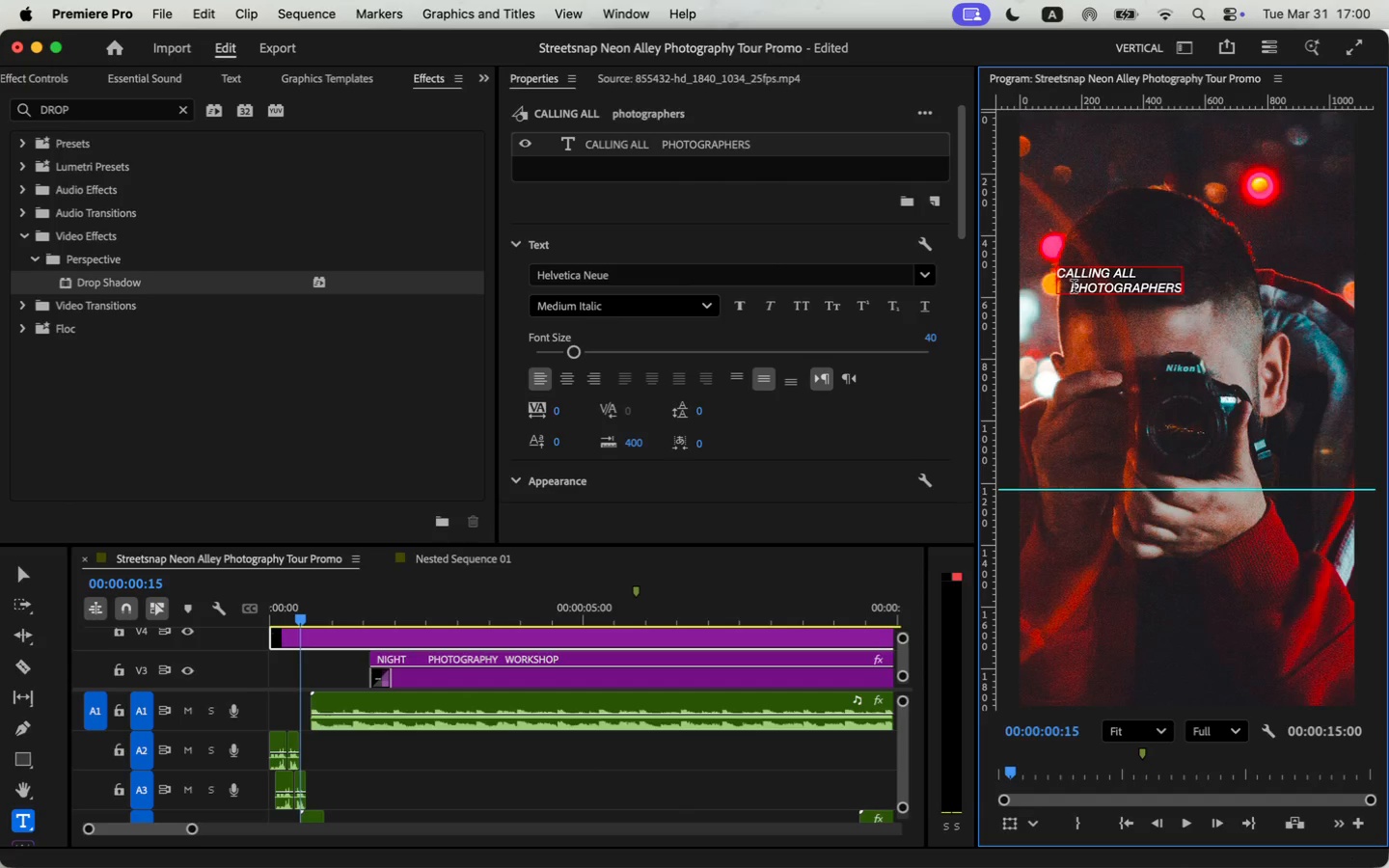 
double_click([1071, 288])
 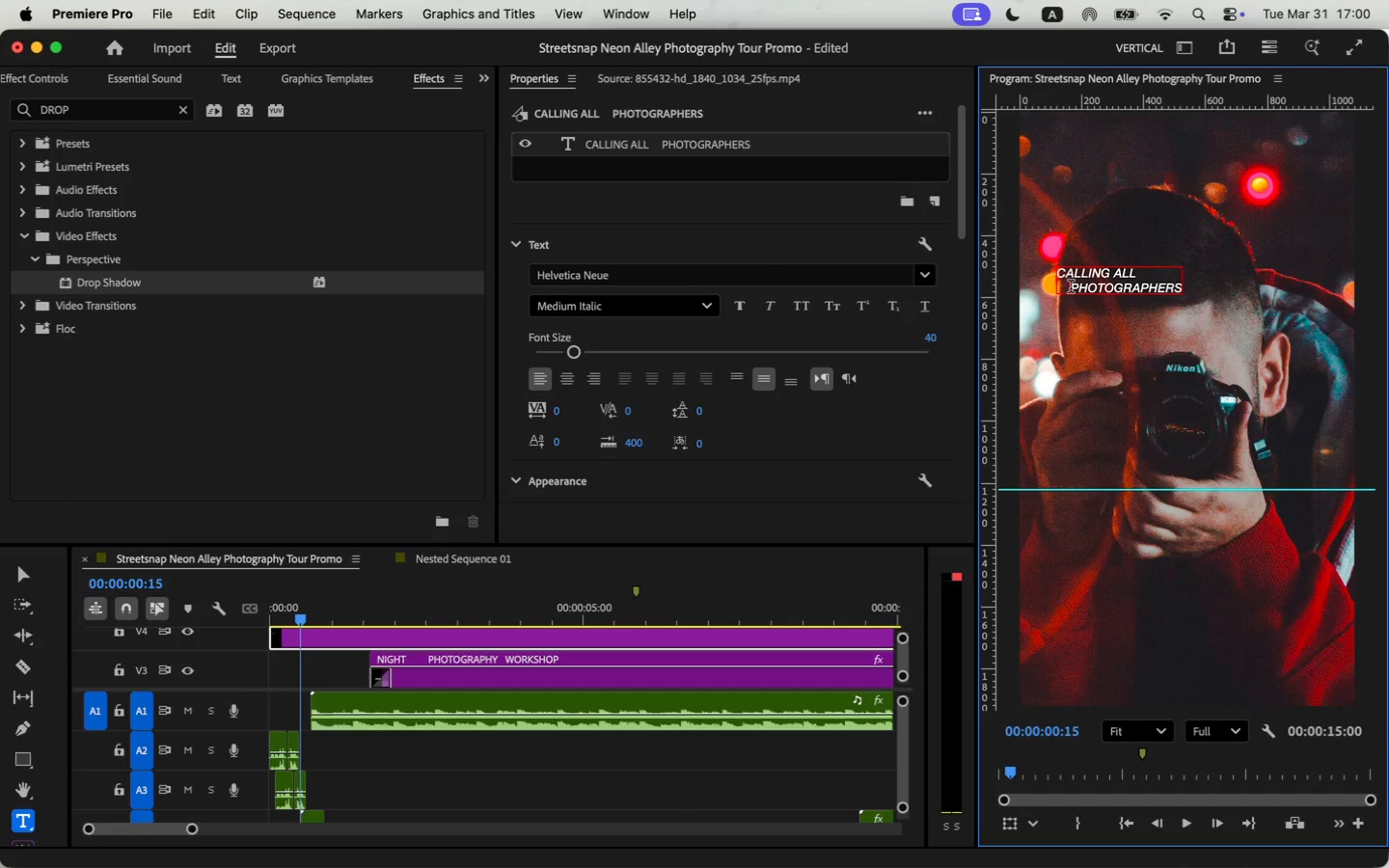 
key(Space)
 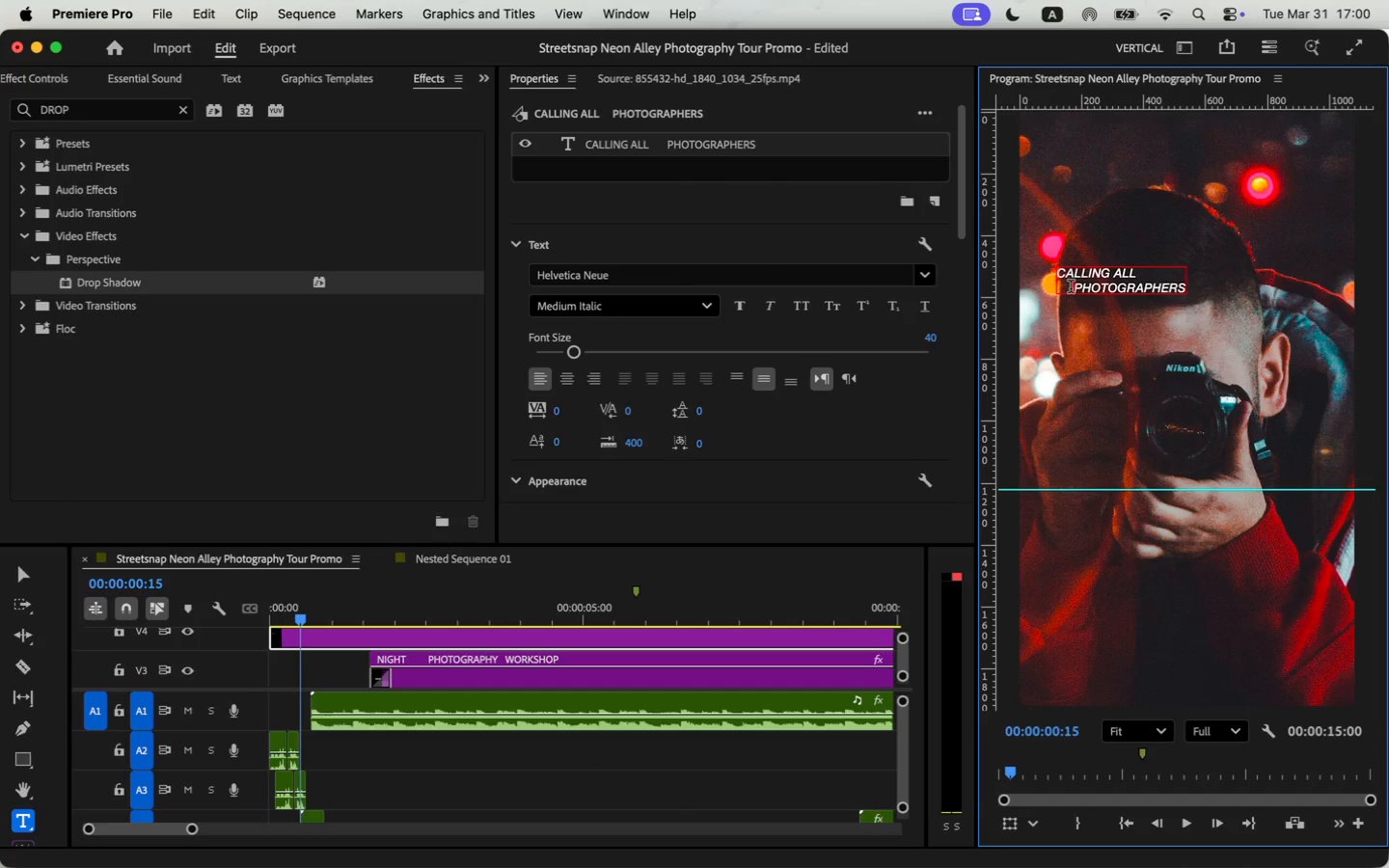 
key(Space)
 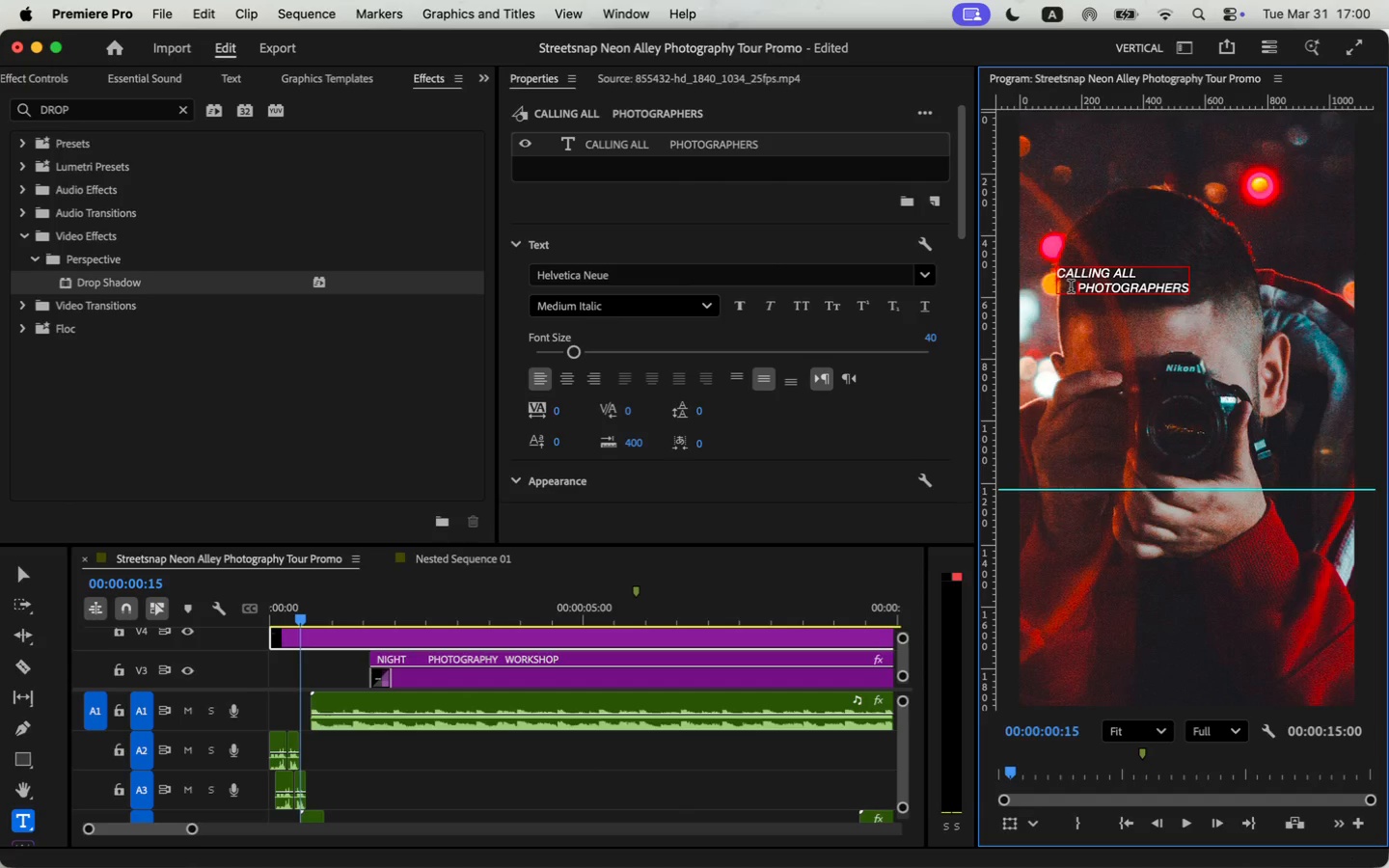 
key(Space)
 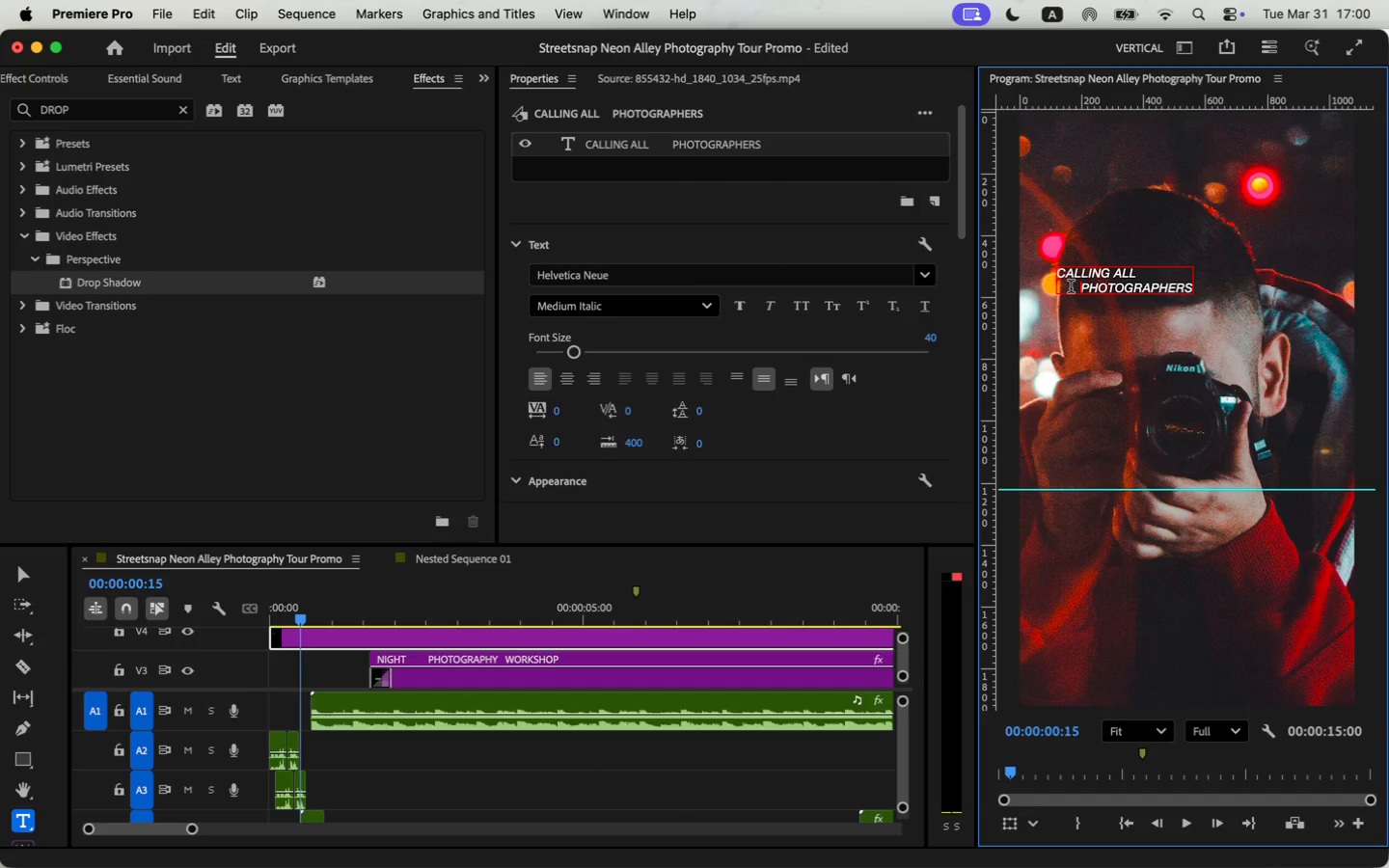 
key(Space)
 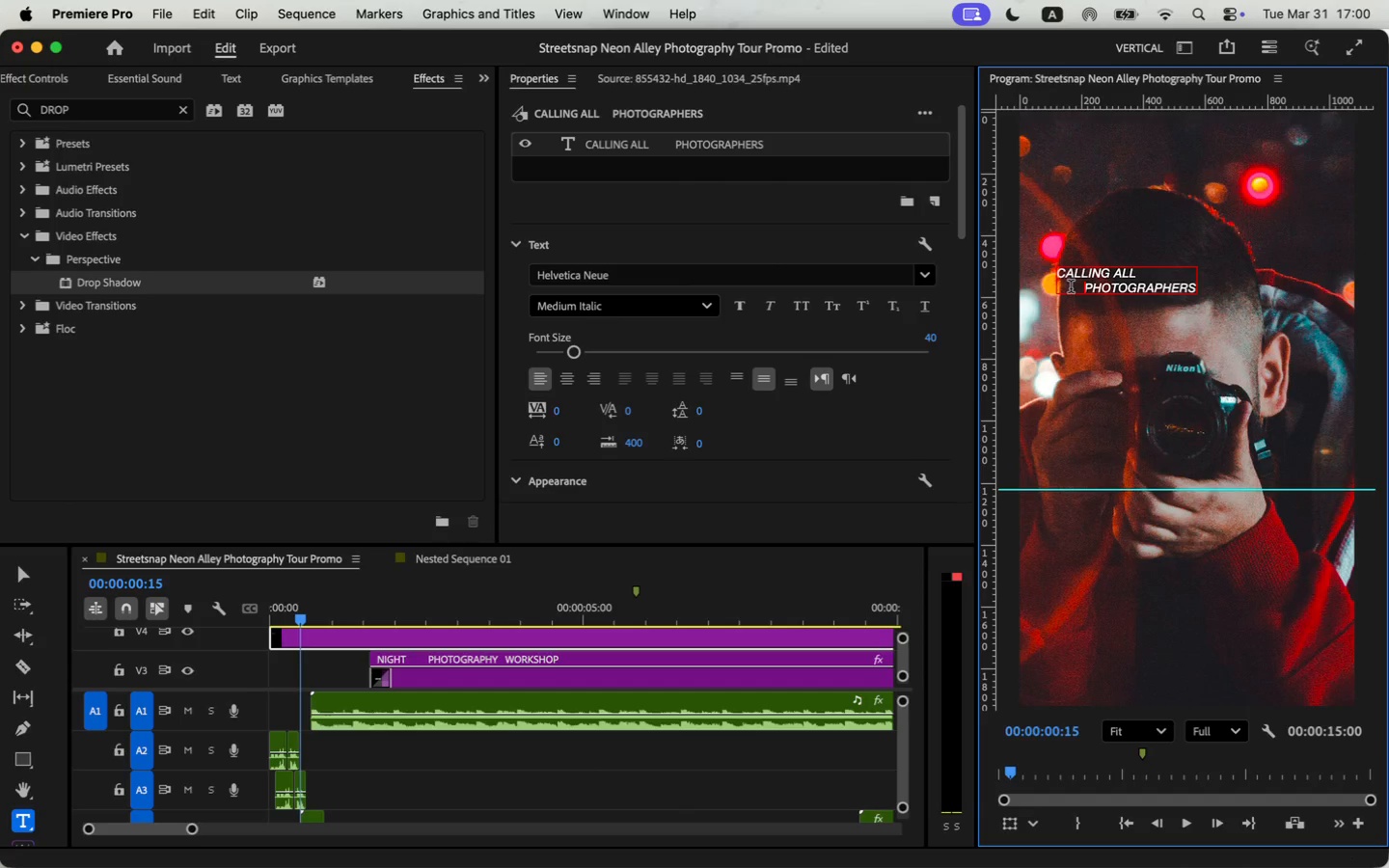 
key(Space)
 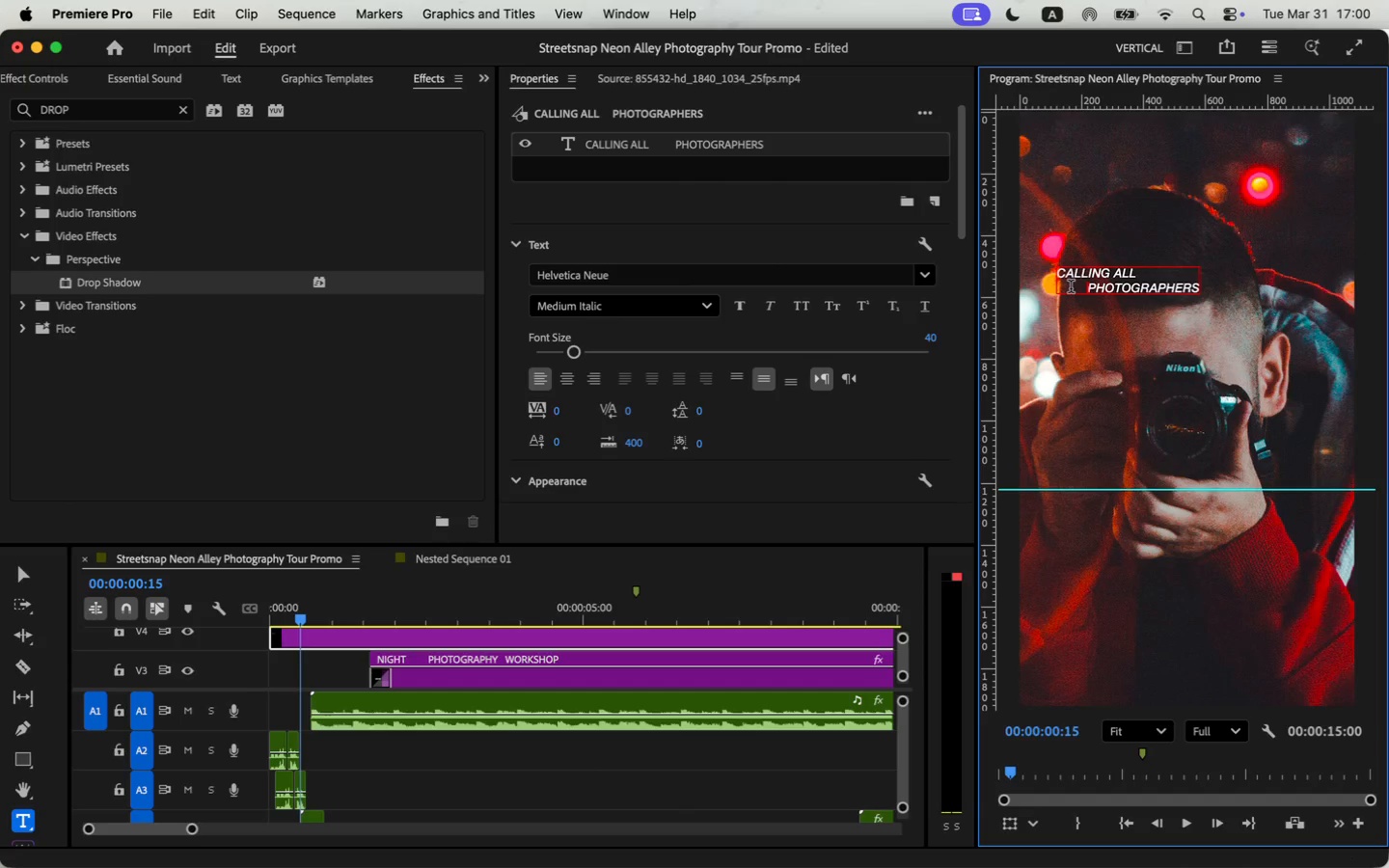 
key(Space)
 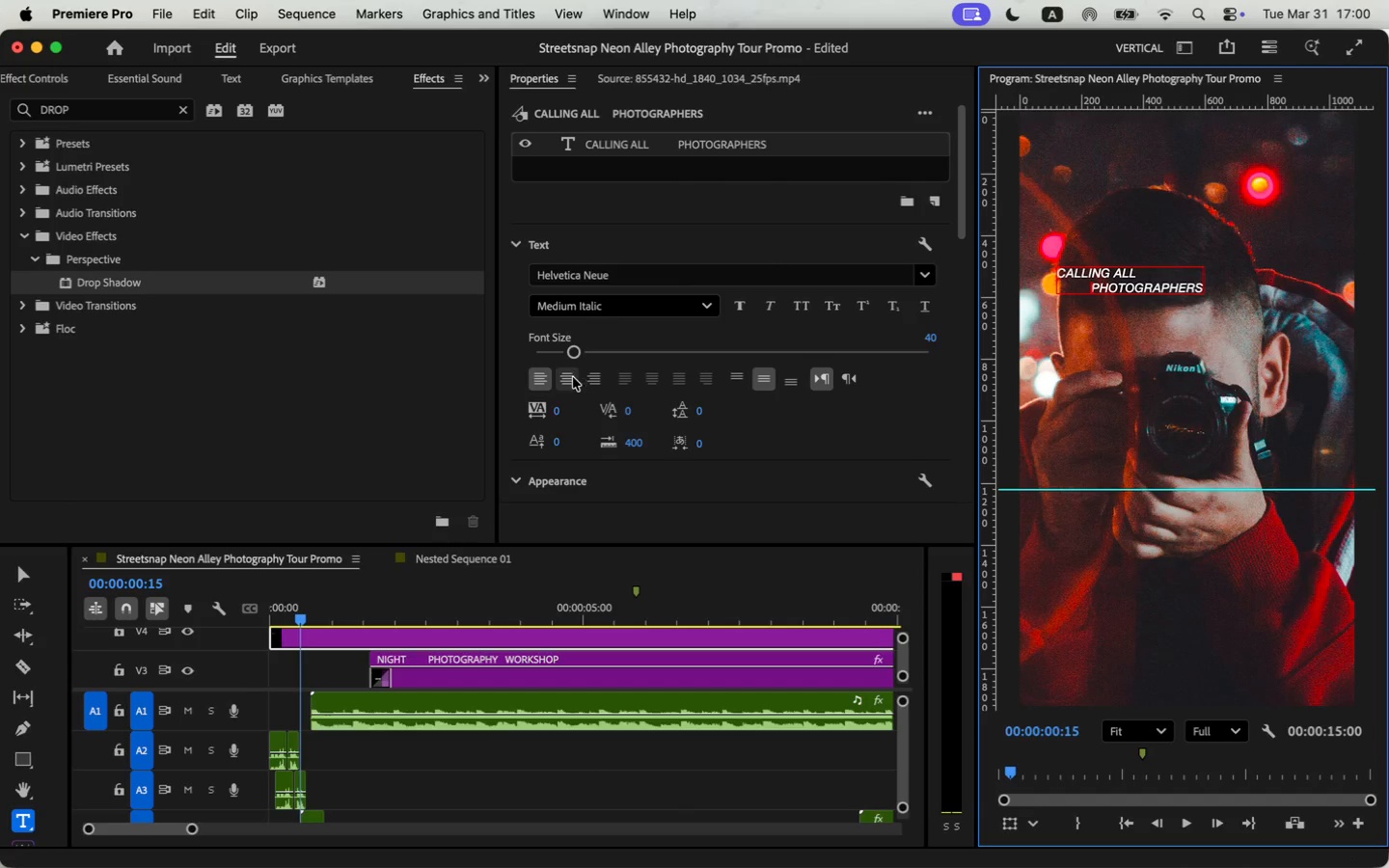 
scroll: coordinate [853, 412], scroll_direction: down, amount: 23.0
 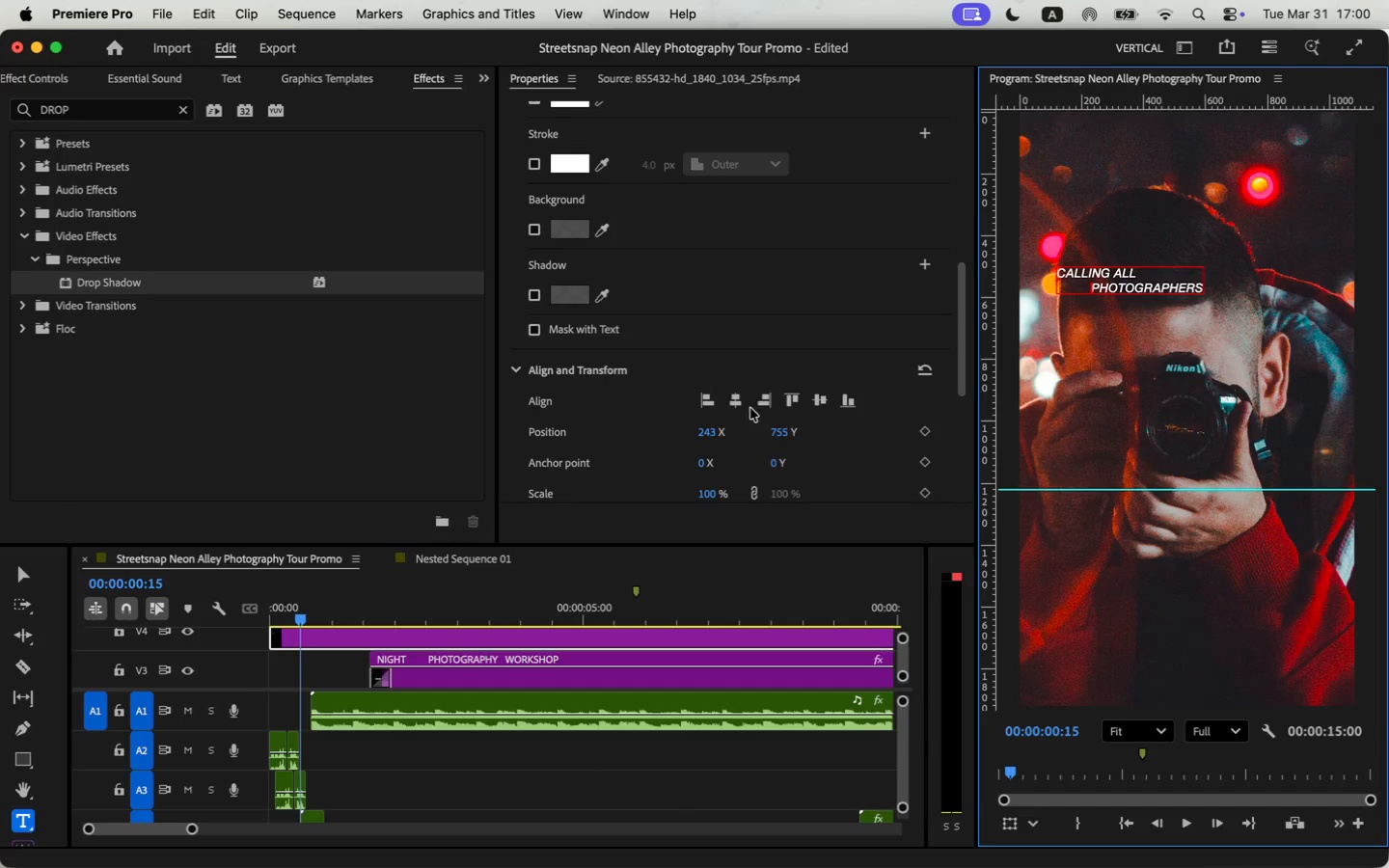 
left_click([742, 402])
 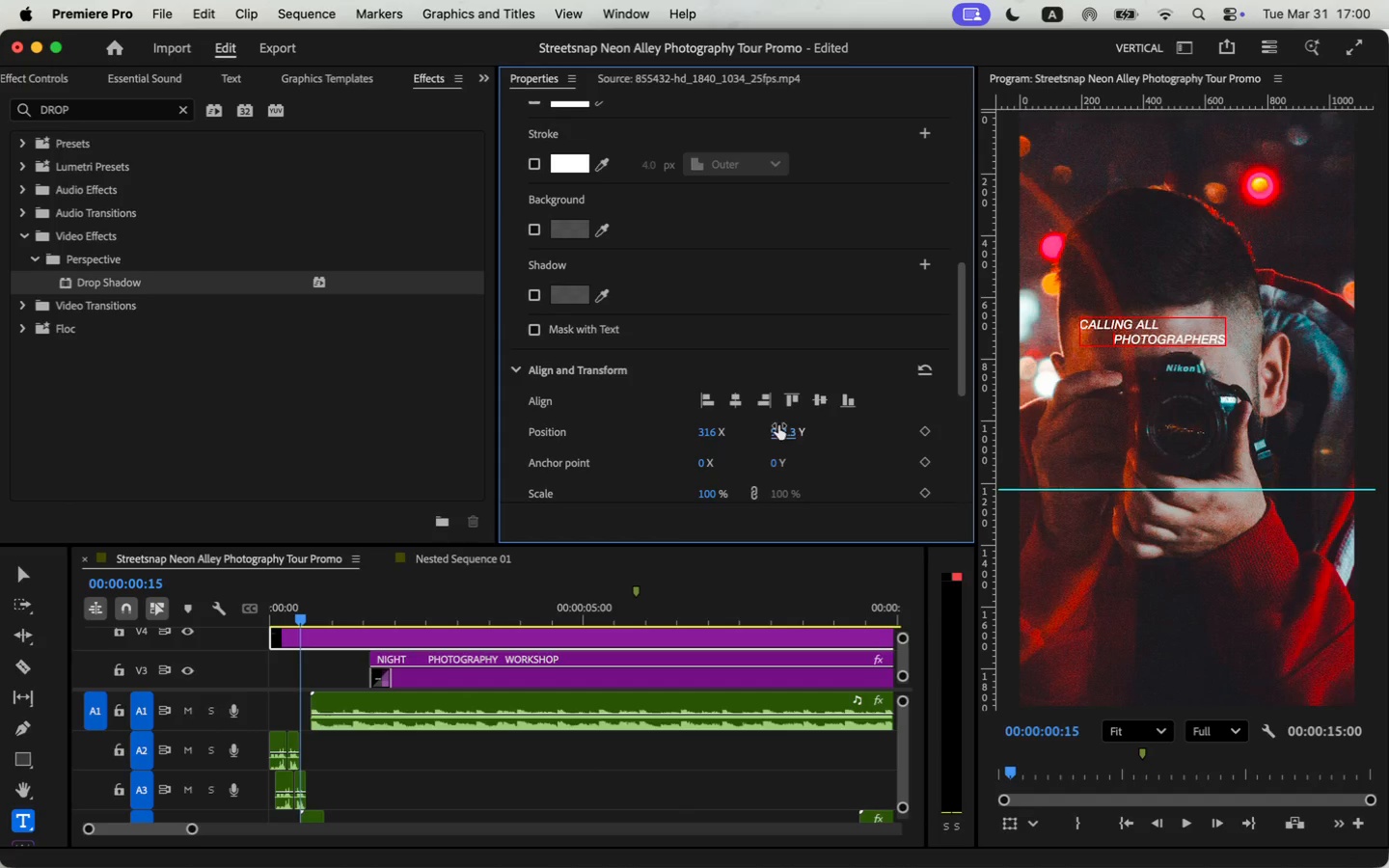 
left_click_drag(start_coordinate=[713, 435], to_coordinate=[797, 432])
 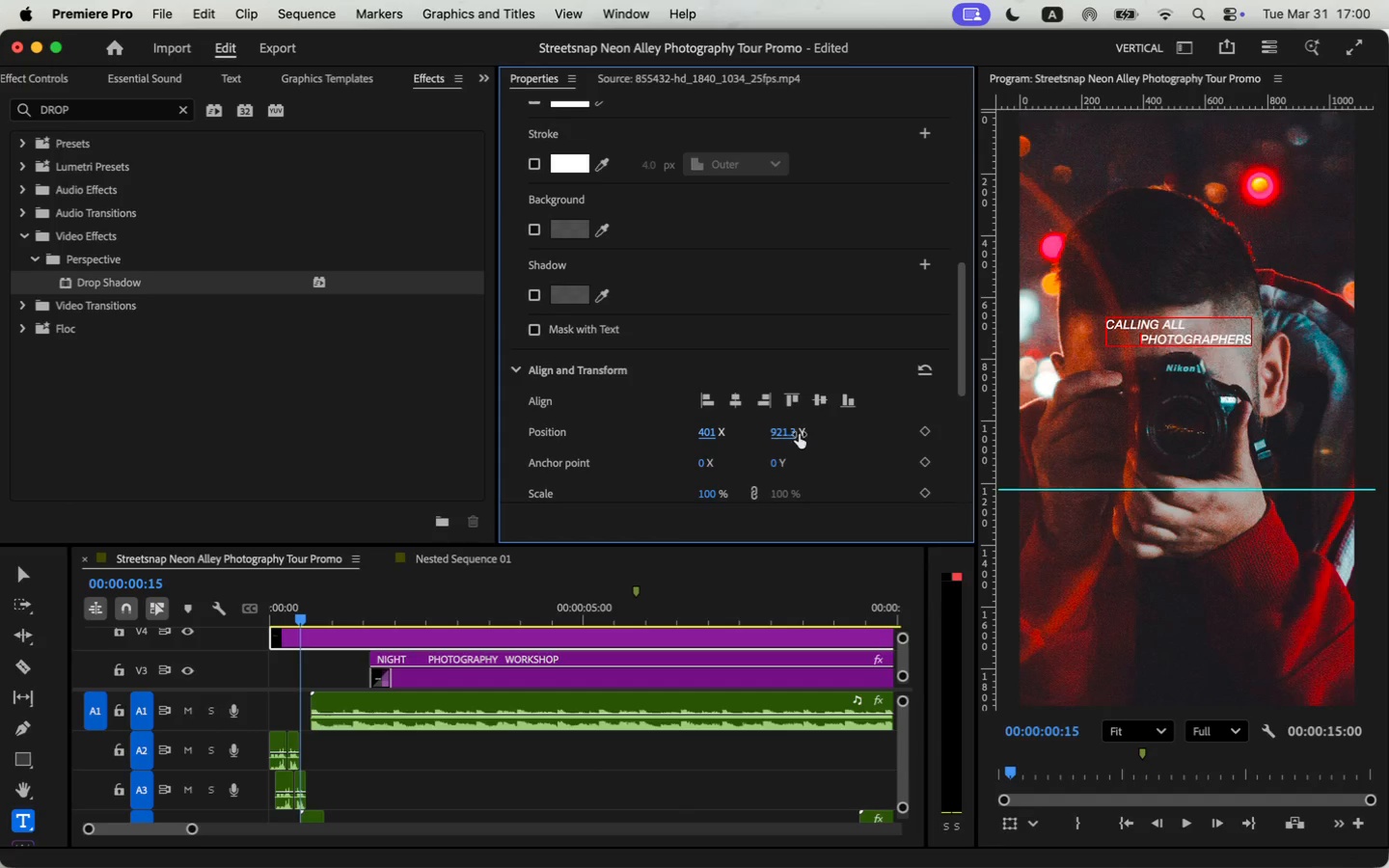 
left_click_drag(start_coordinate=[785, 432], to_coordinate=[894, 422])
 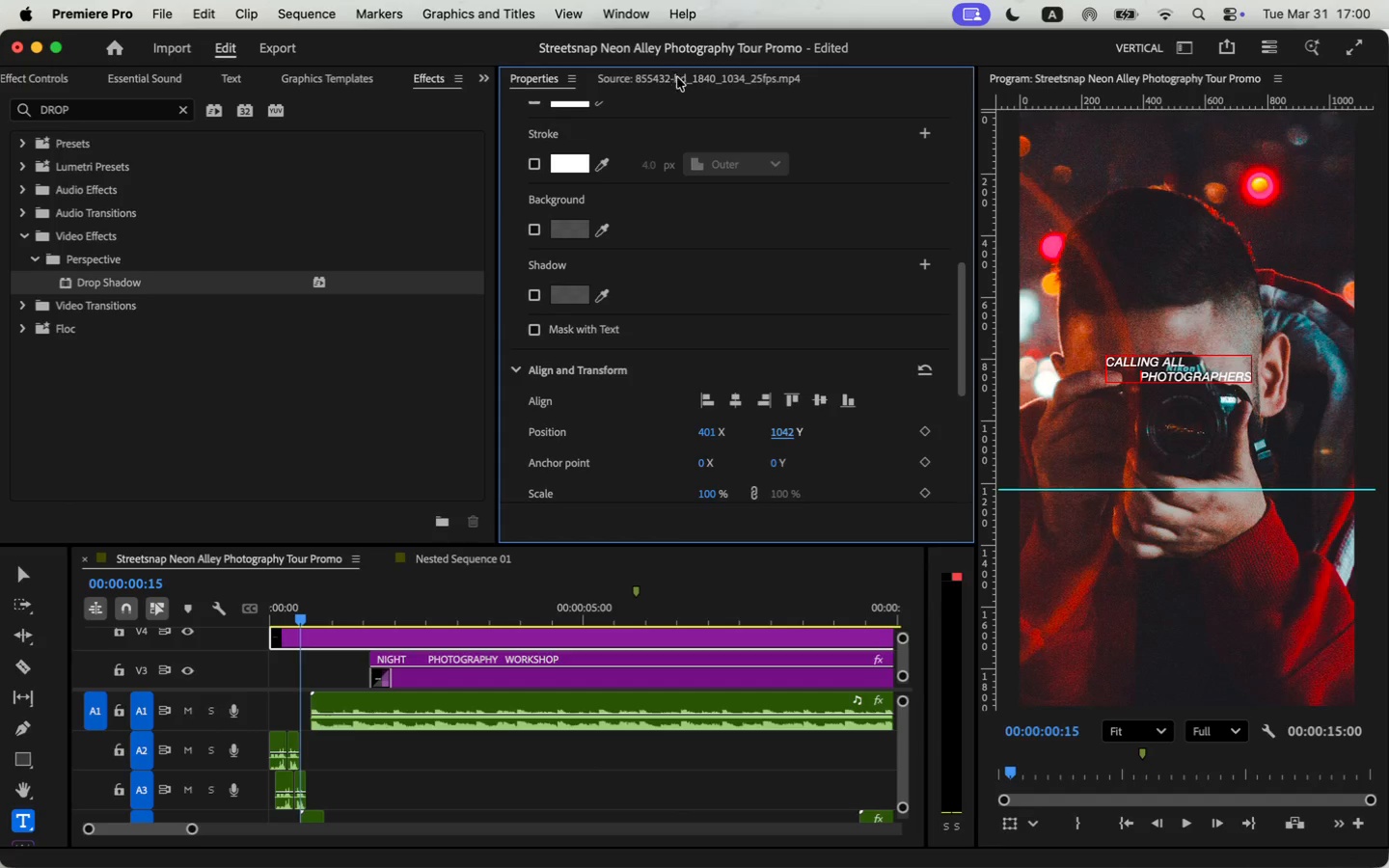 
scroll: coordinate [640, 339], scroll_direction: up, amount: 25.0
 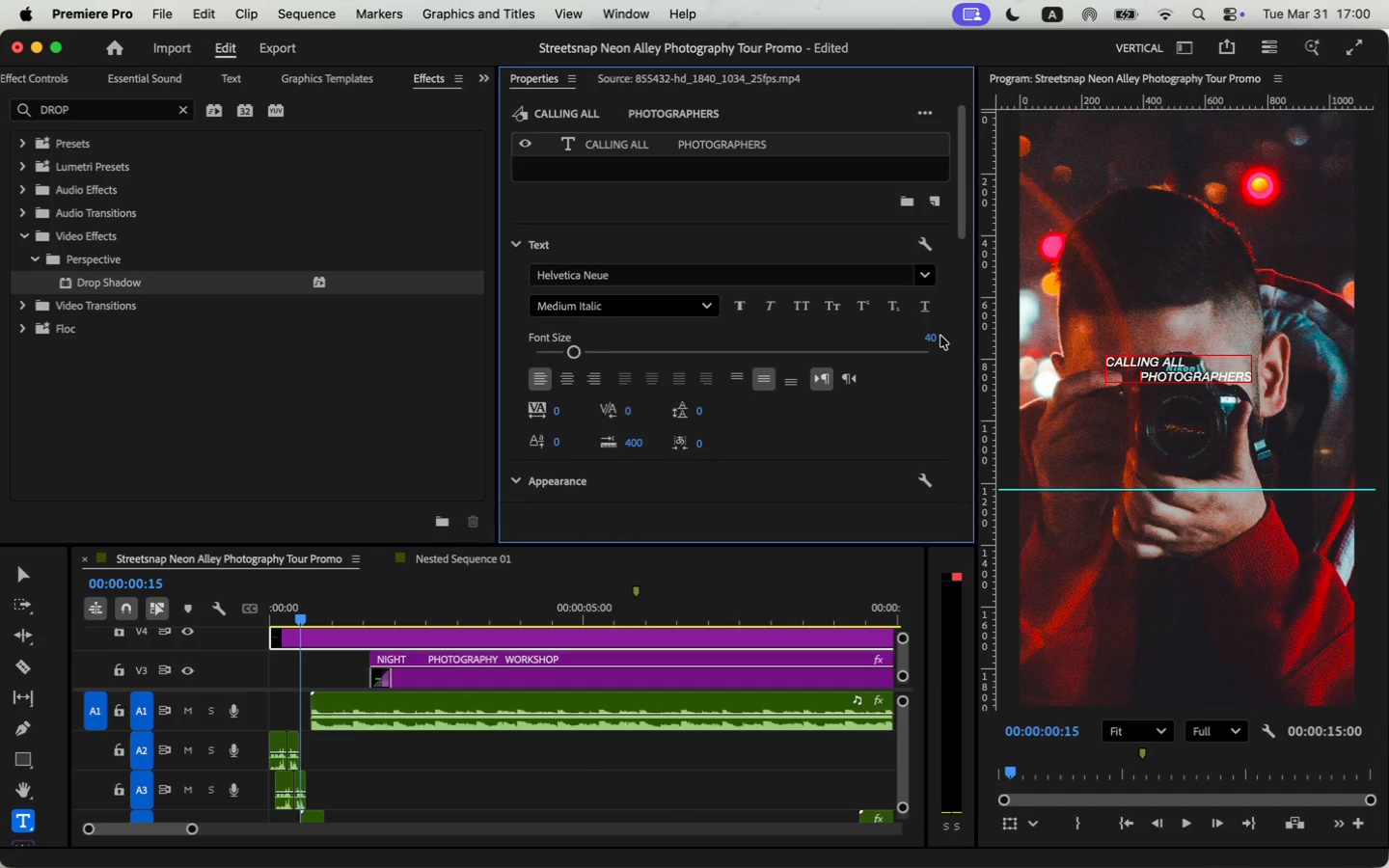 
left_click([934, 339])
 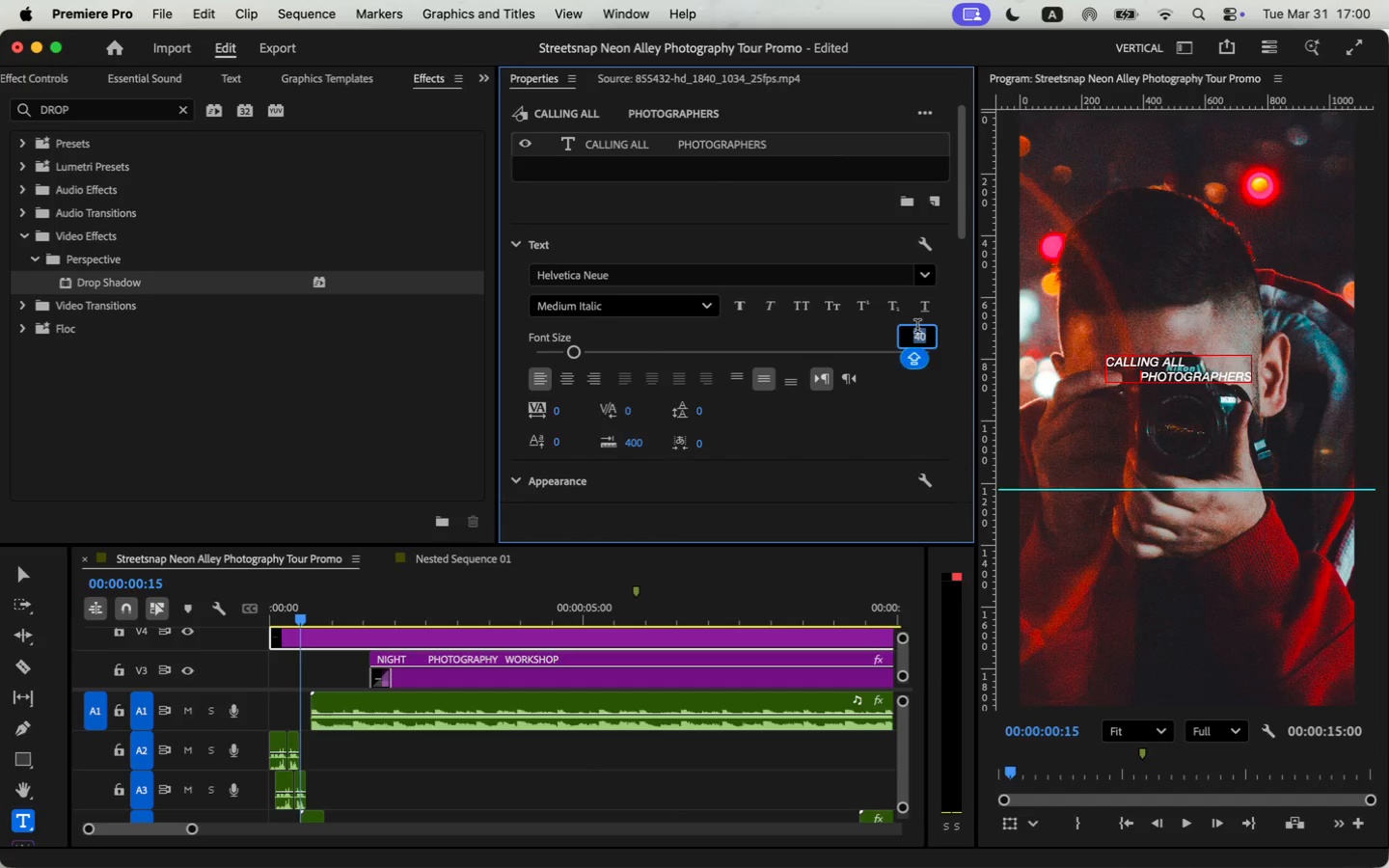 
type(60)
 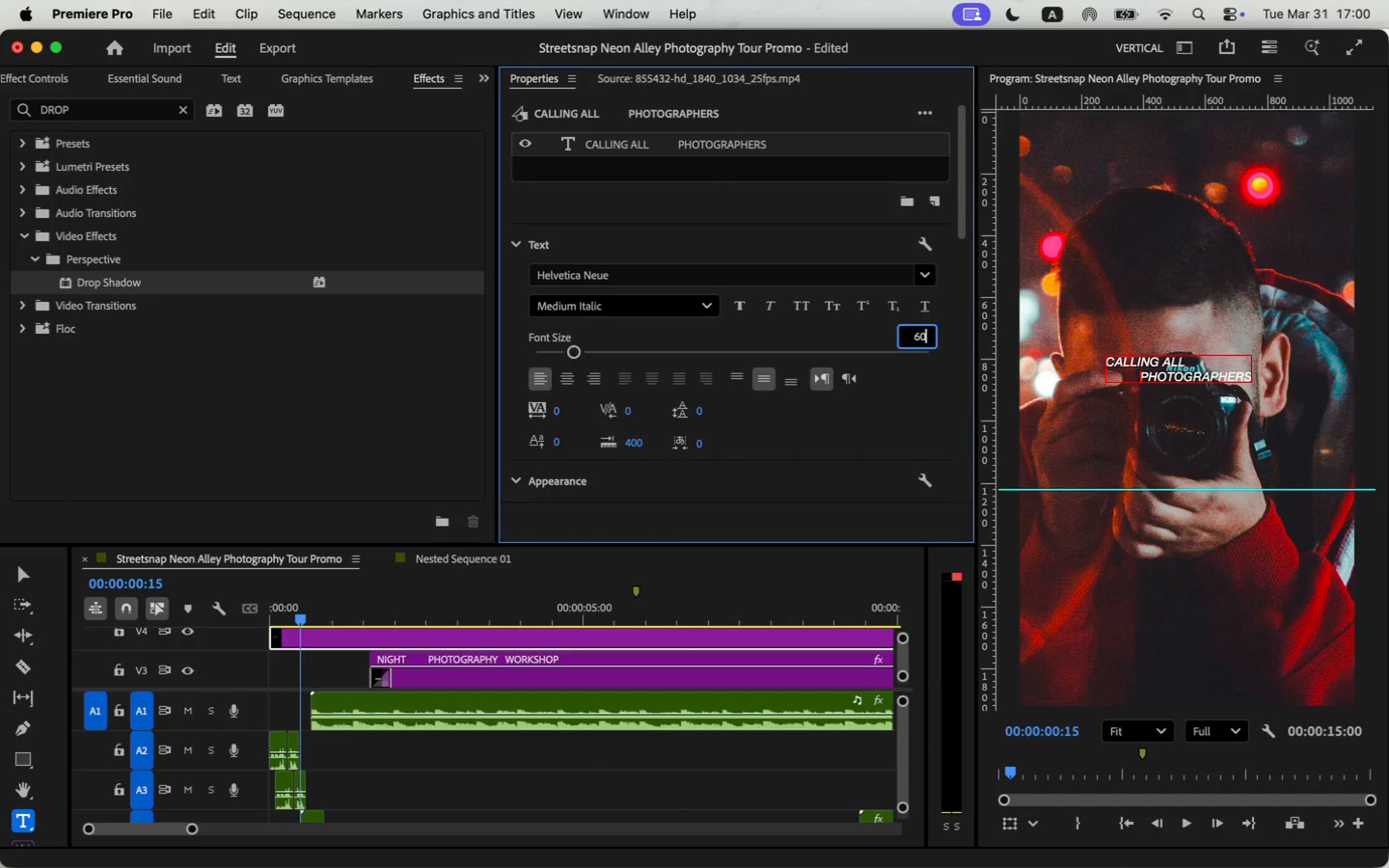 
key(Enter)
 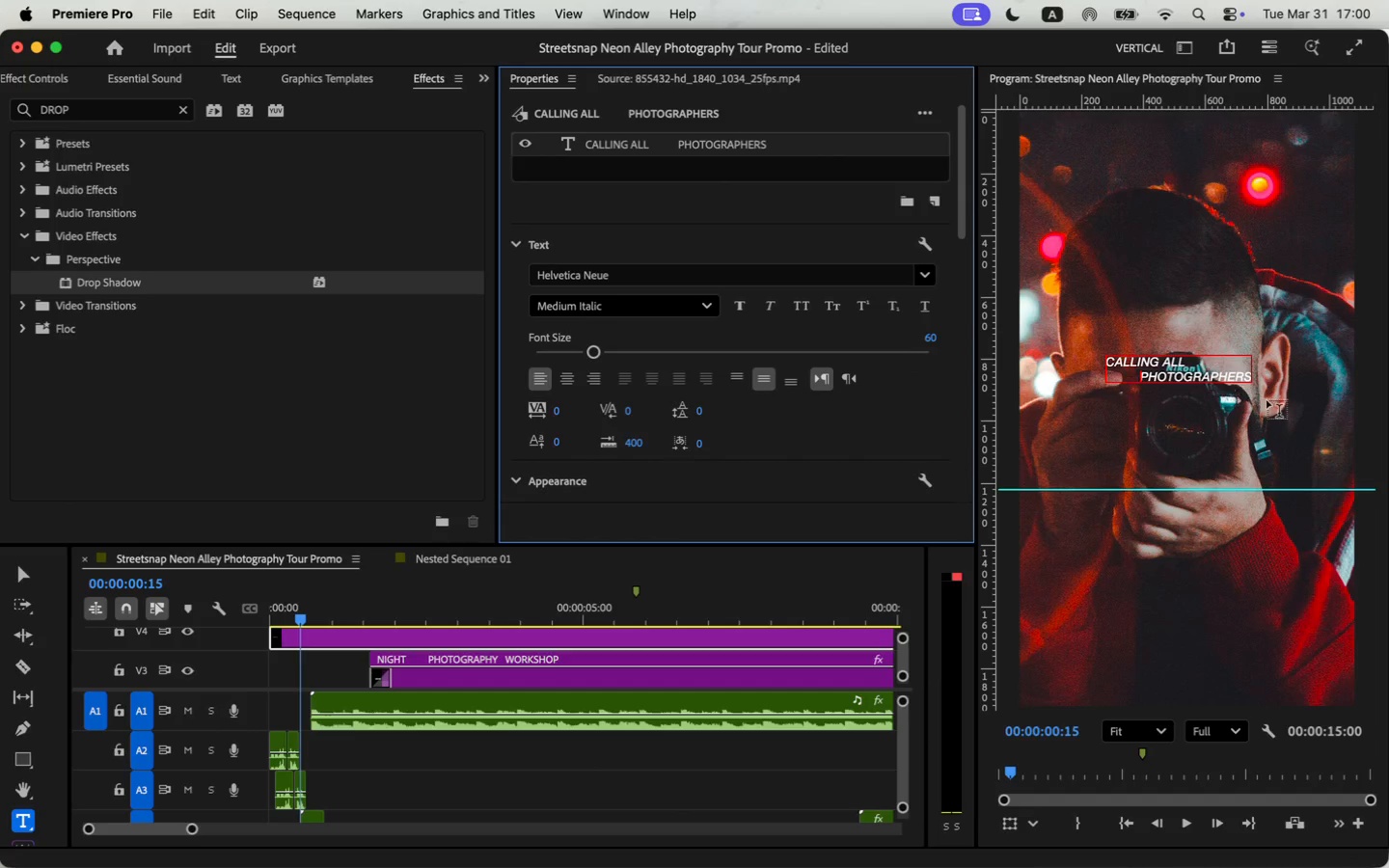 
left_click([1201, 358])
 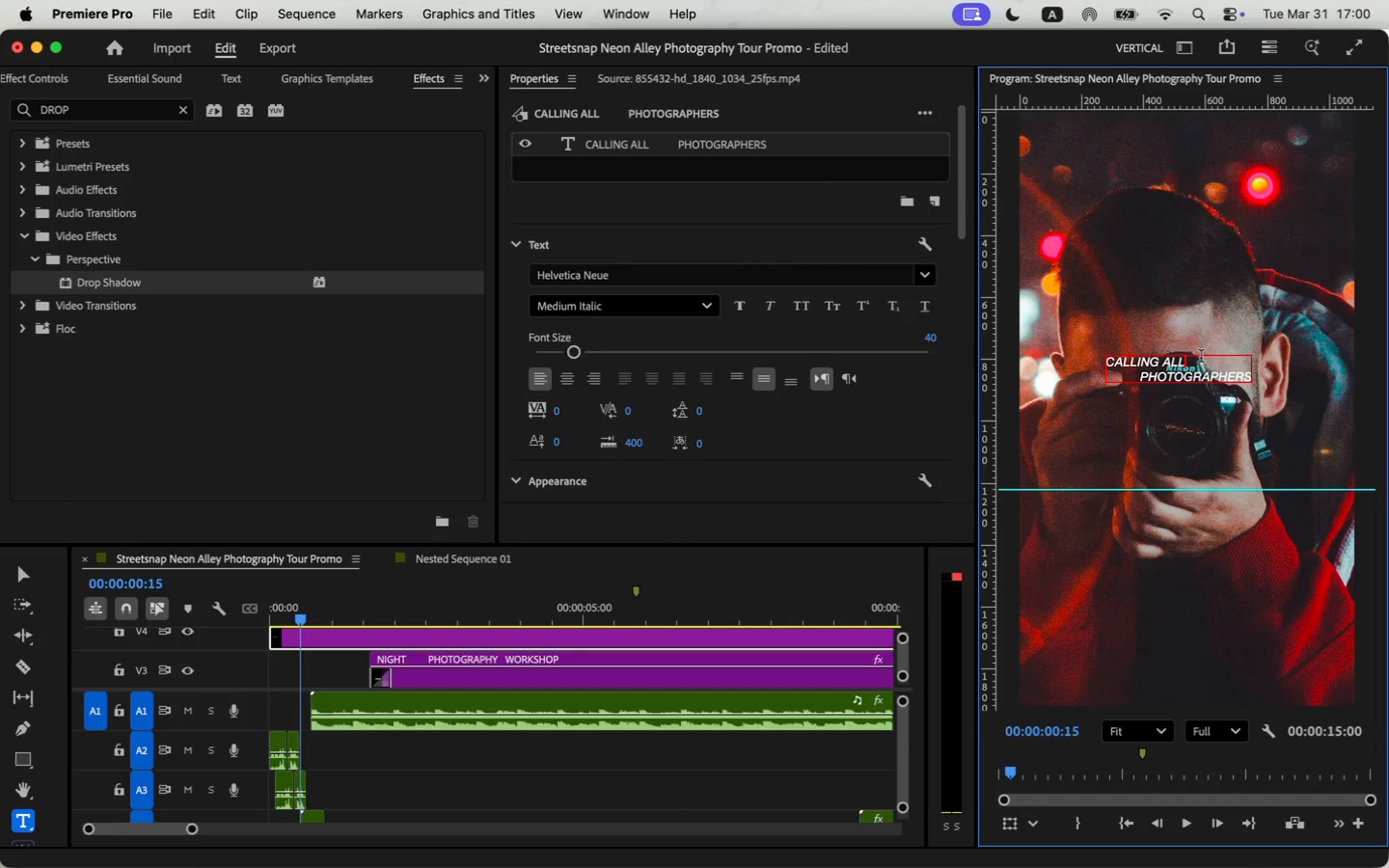 
key(Meta+A)
 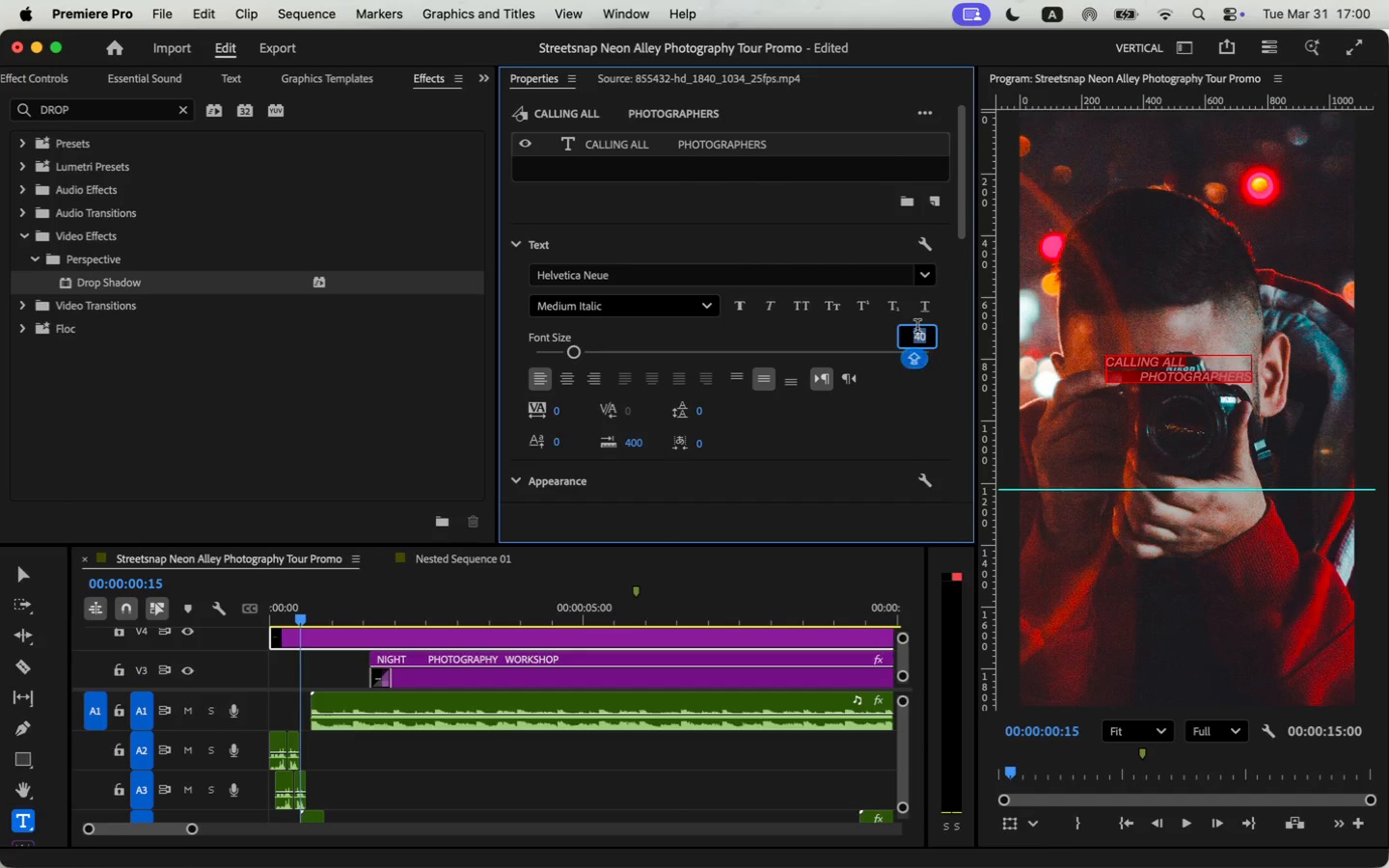 
type(60)
 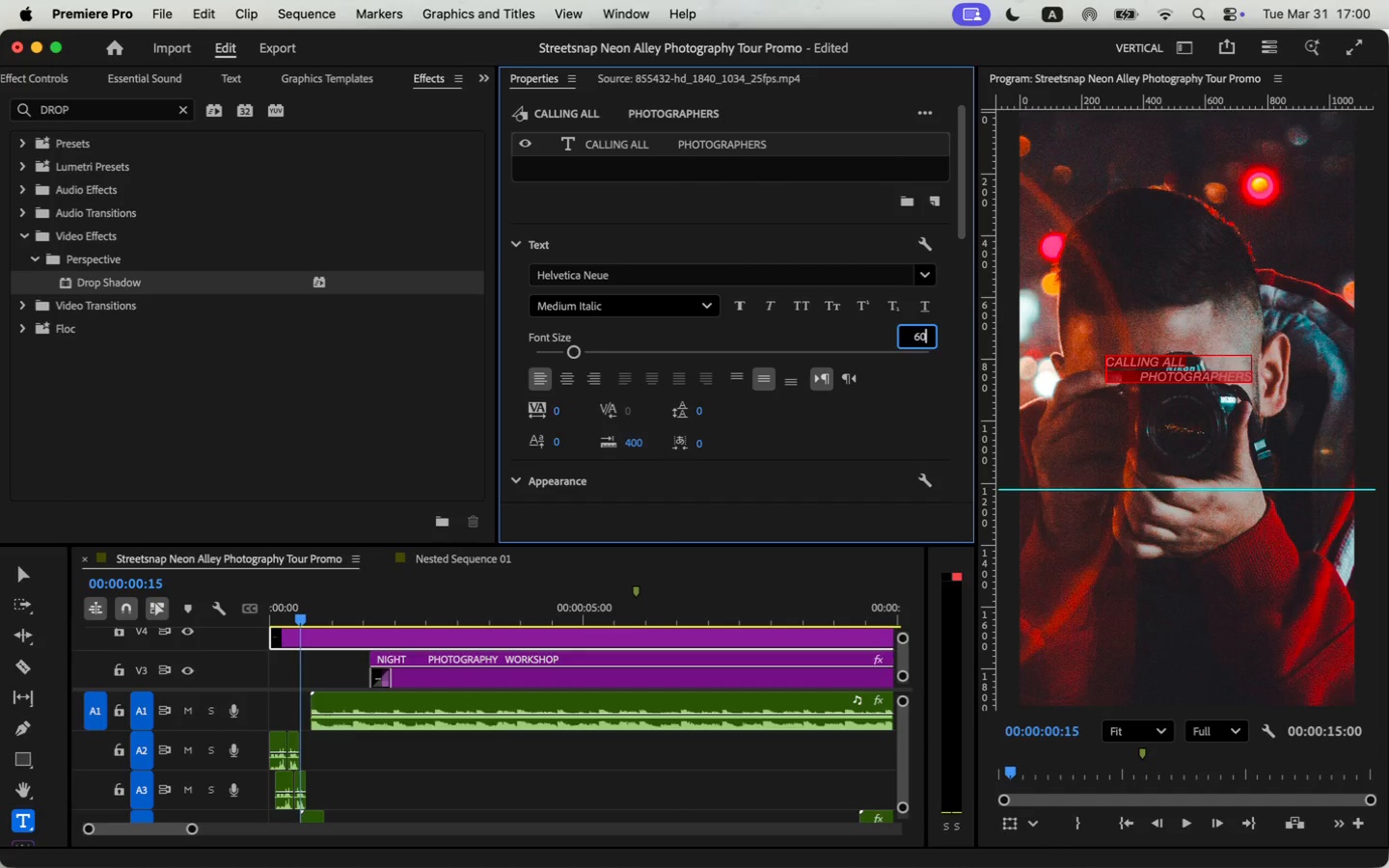 
key(Enter)
 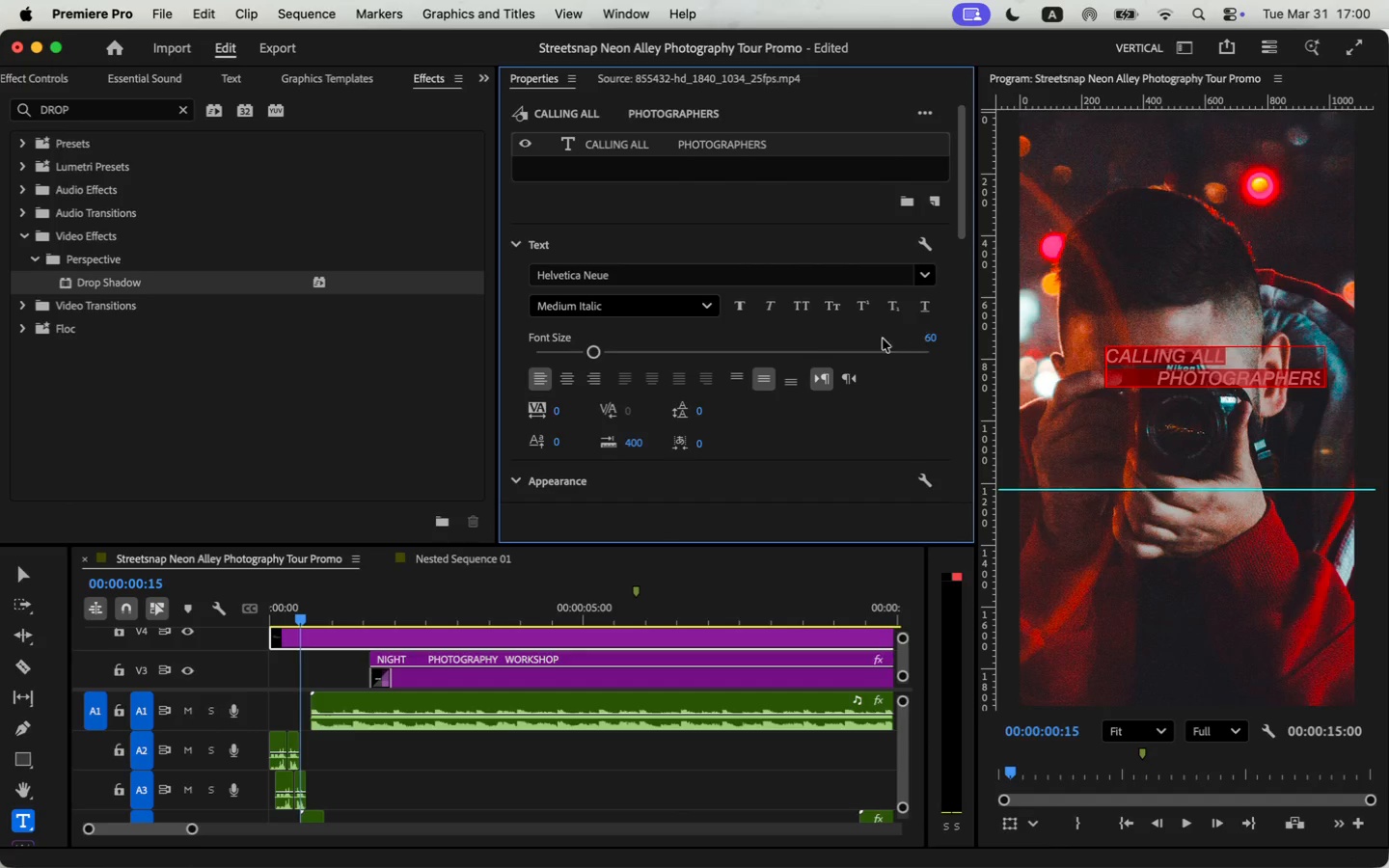 
scroll: coordinate [734, 444], scroll_direction: down, amount: 31.0
 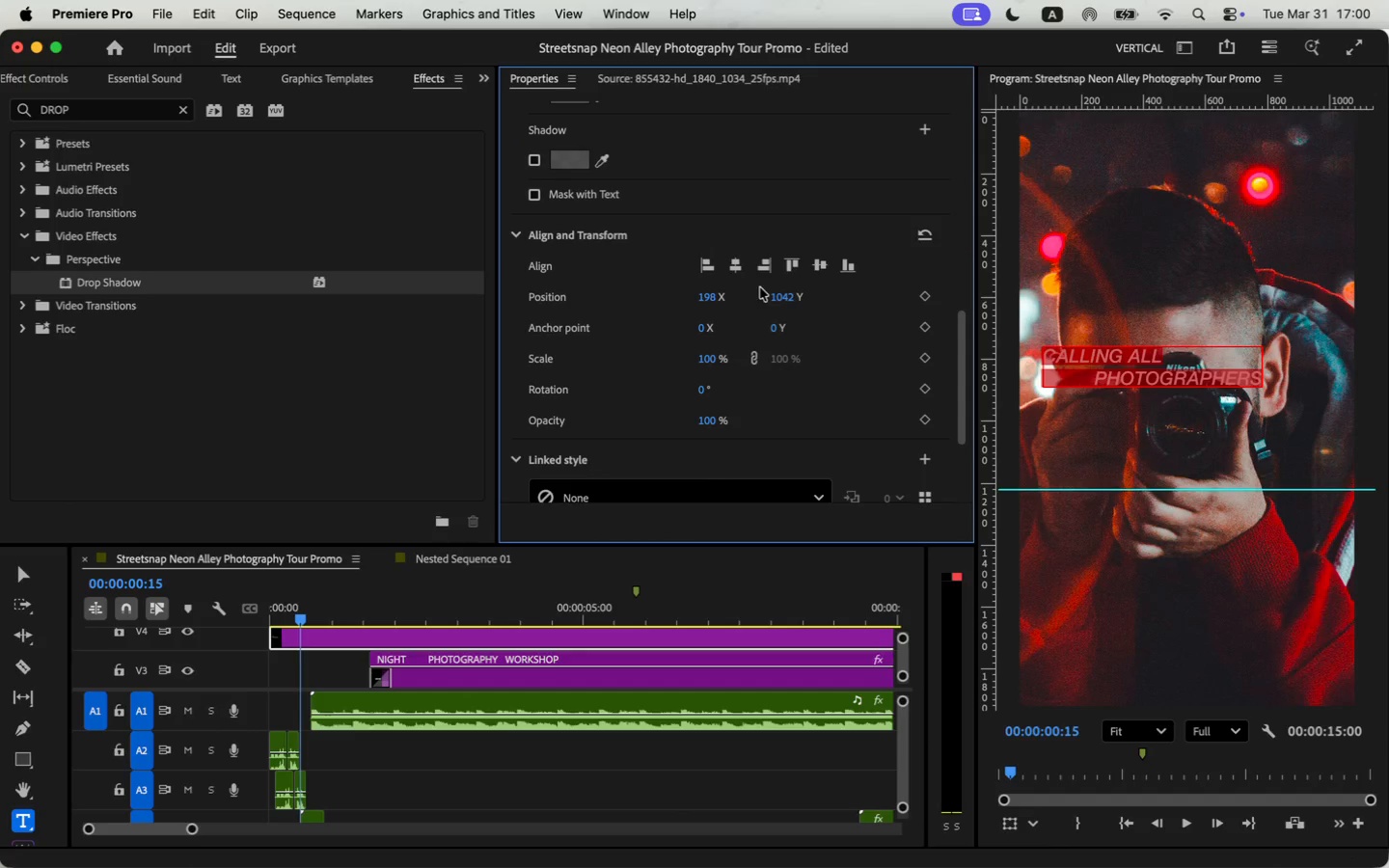 
left_click_drag(start_coordinate=[787, 298], to_coordinate=[835, 284])
 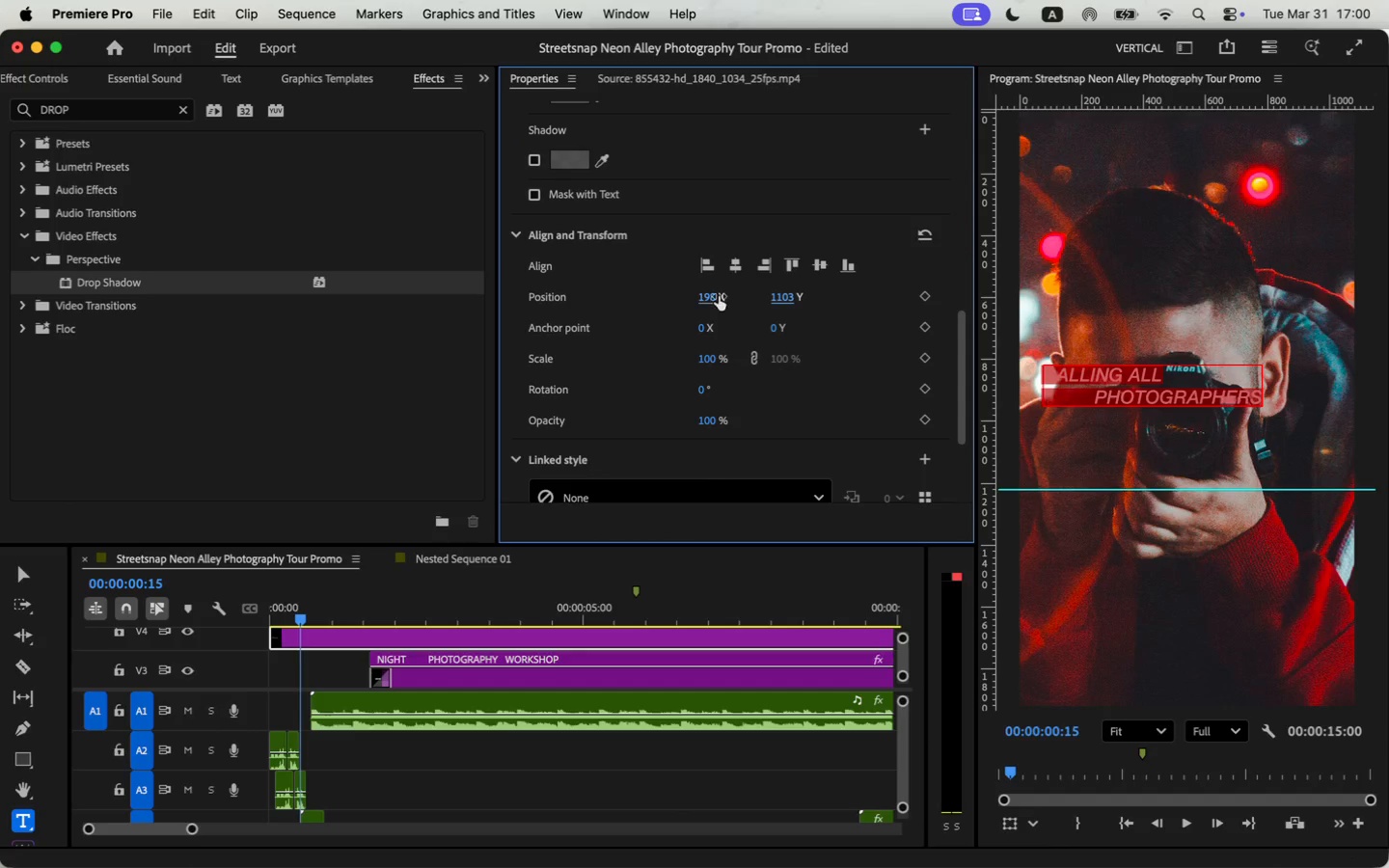 
left_click_drag(start_coordinate=[718, 295], to_coordinate=[838, 304])
 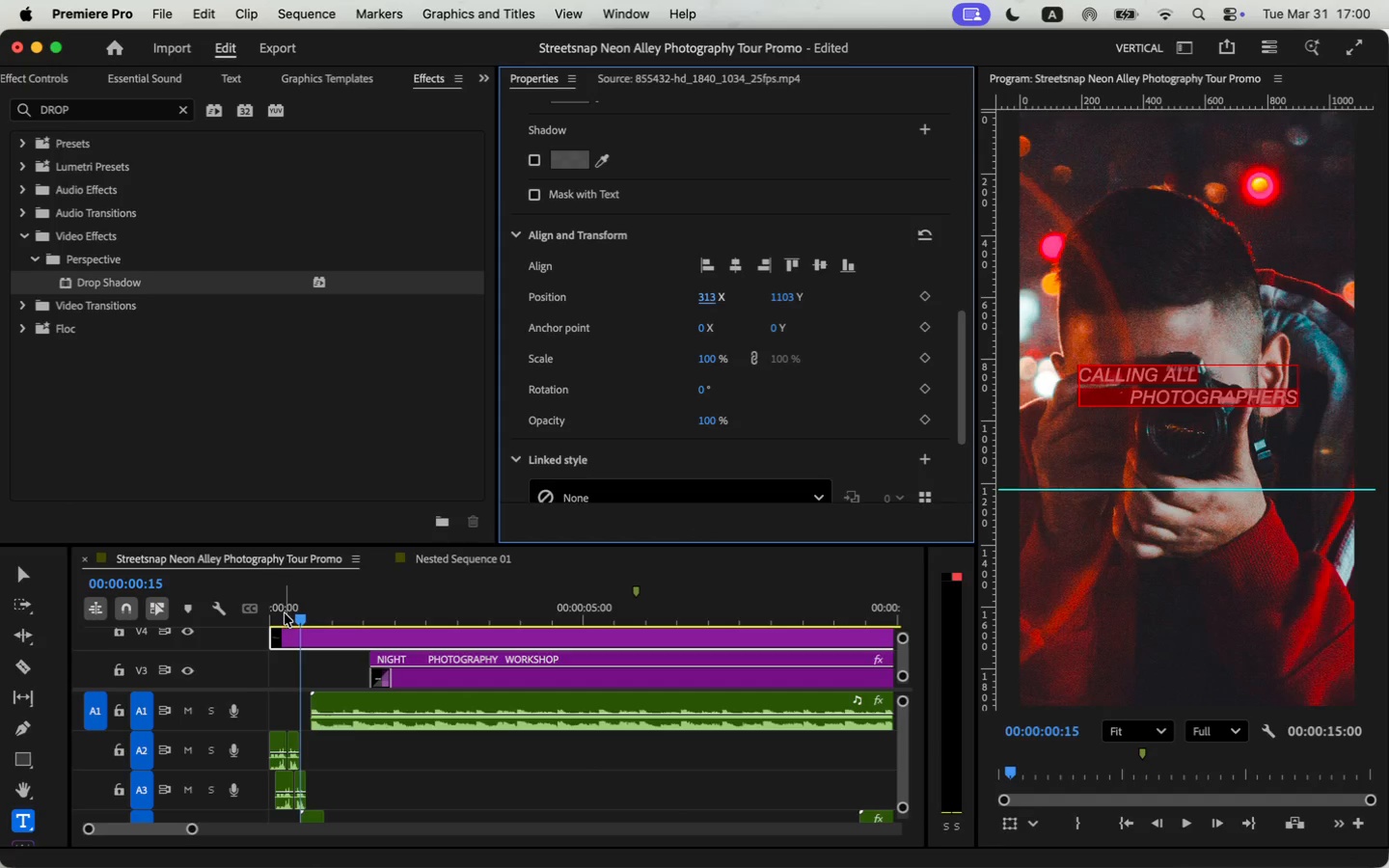 
left_click_drag(start_coordinate=[302, 621], to_coordinate=[247, 634])
 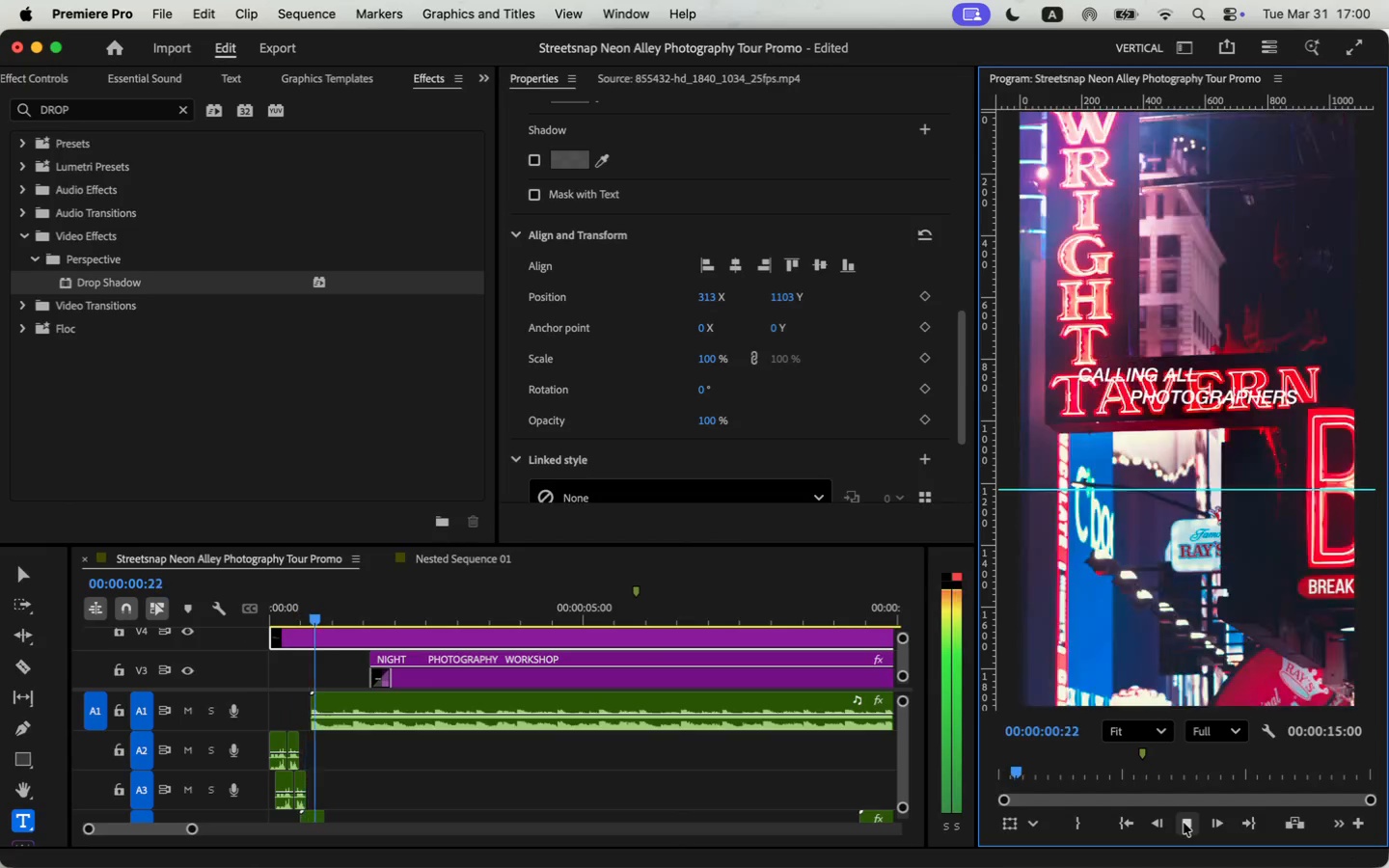 
left_click([1184, 823])
 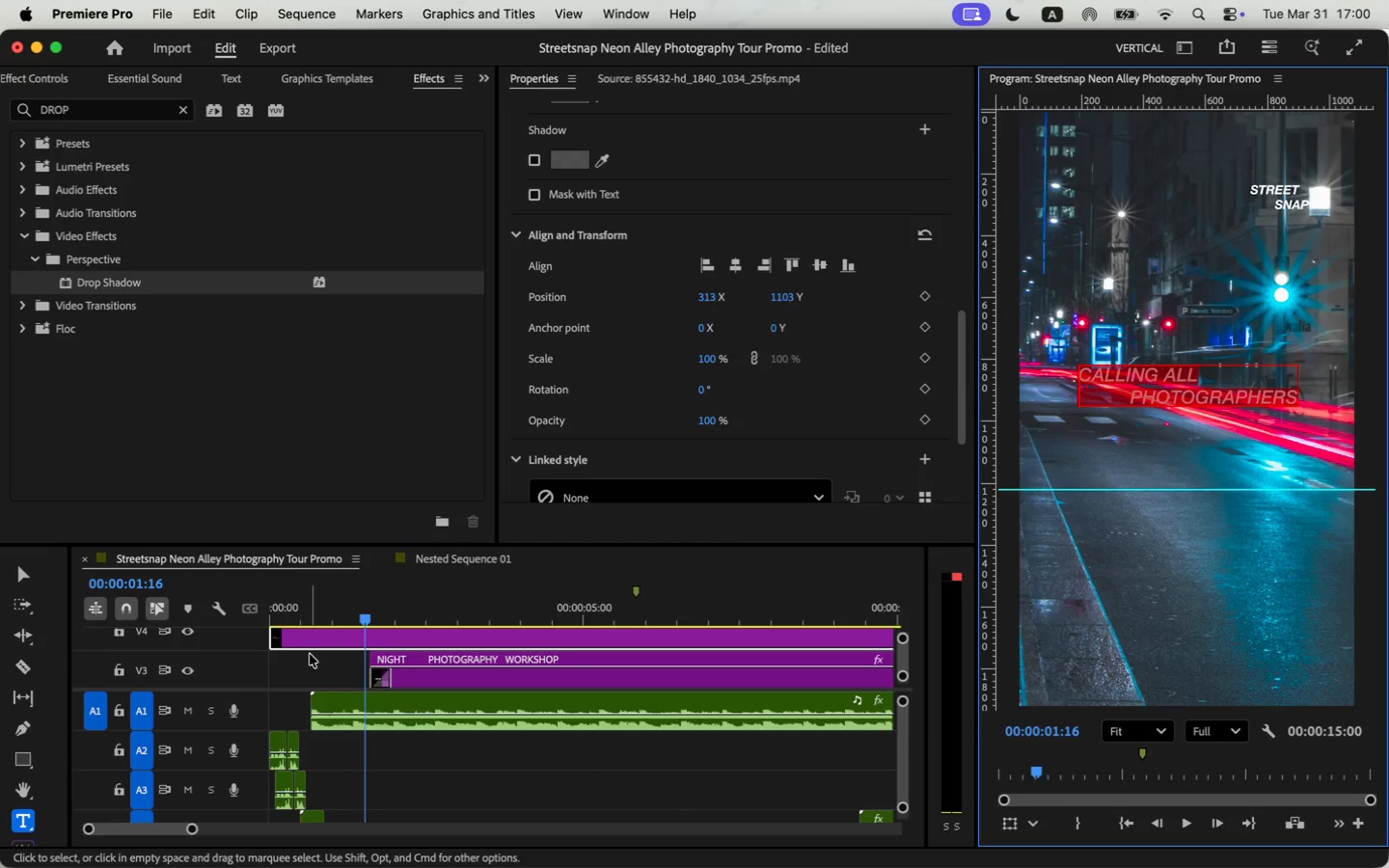 
scroll: coordinate [320, 661], scroll_direction: down, amount: 5.0
 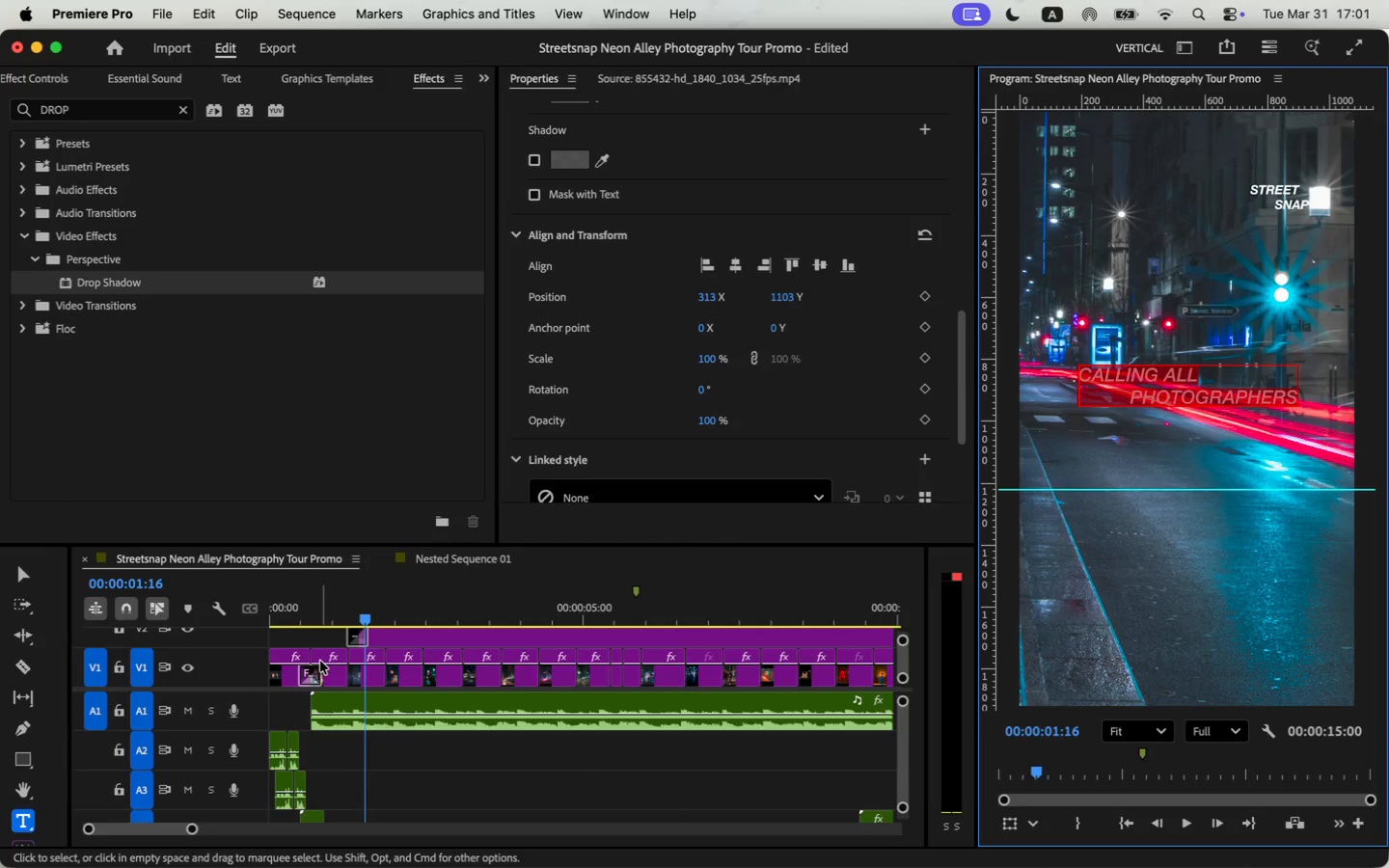 
key(C)
 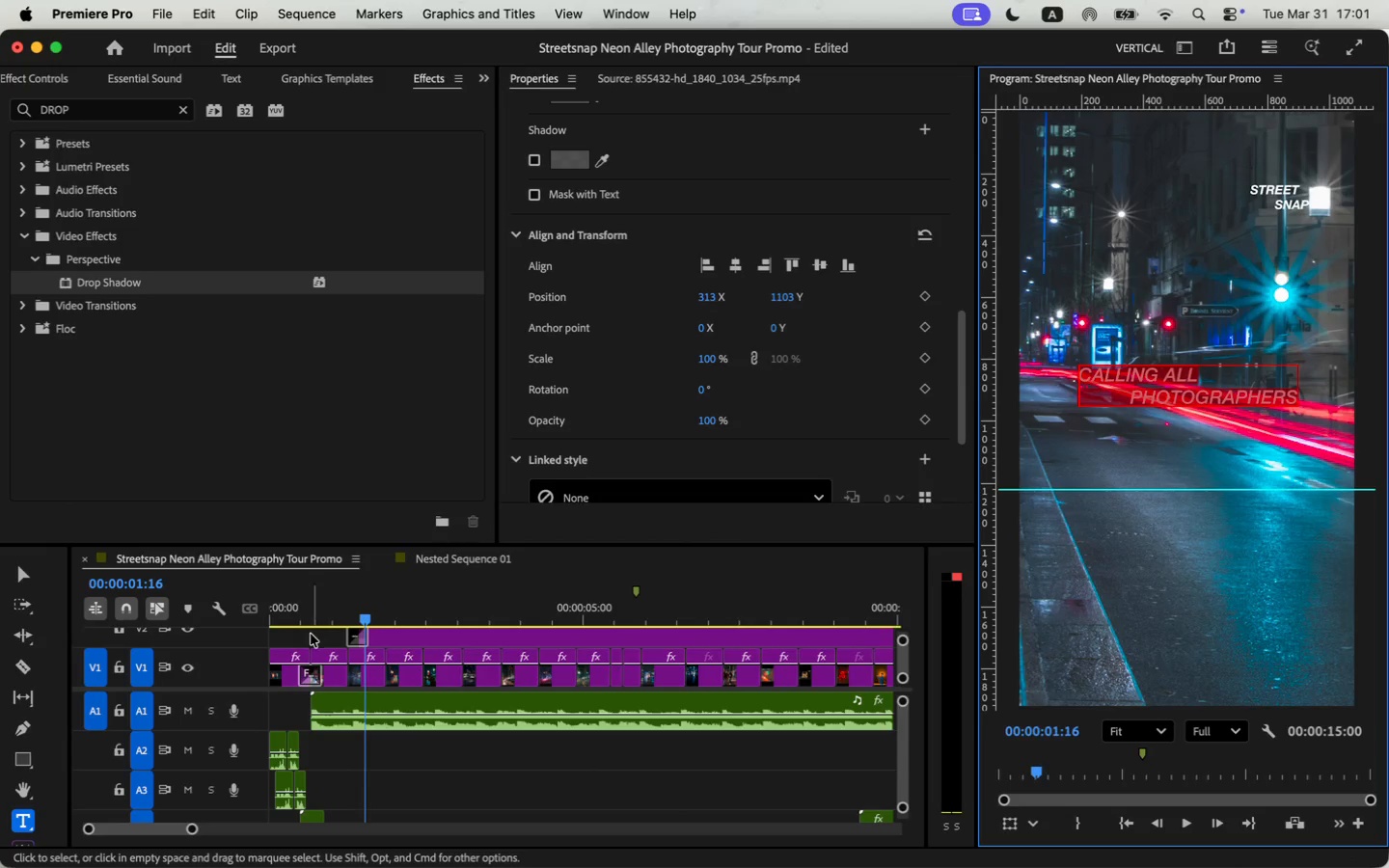 
scroll: coordinate [364, 641], scroll_direction: up, amount: 5.0
 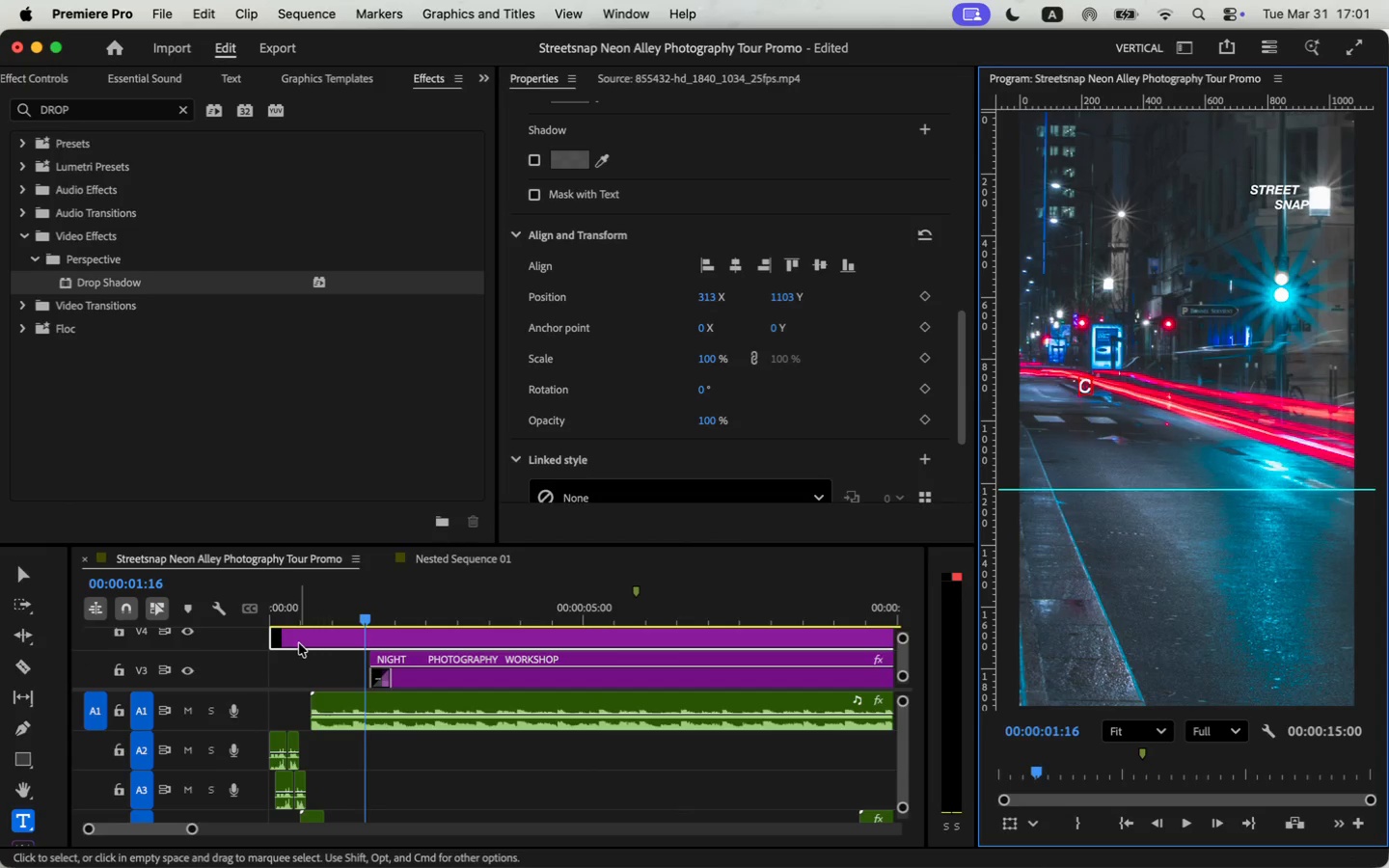 
left_click([303, 636])
 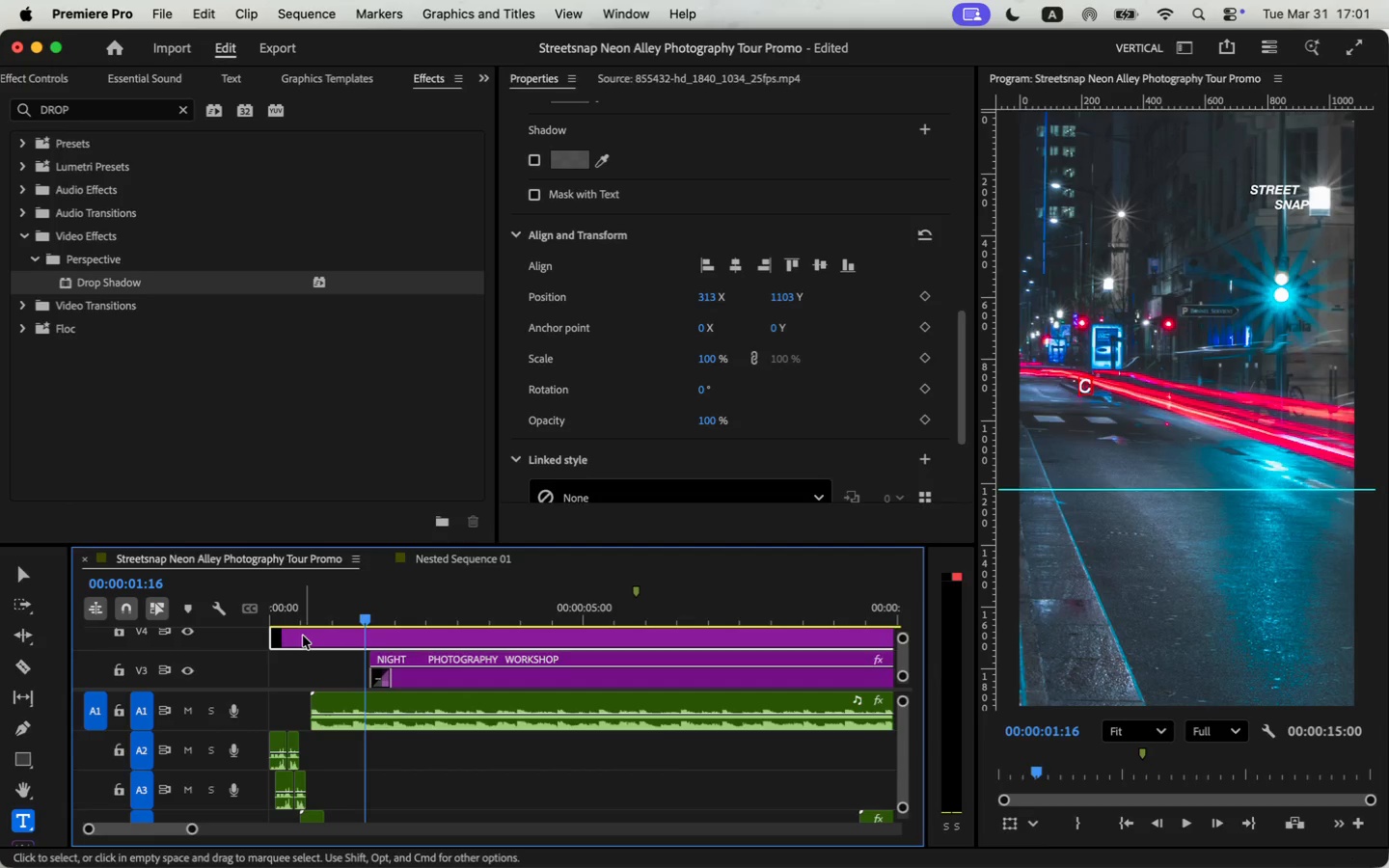 
left_click([303, 636])
 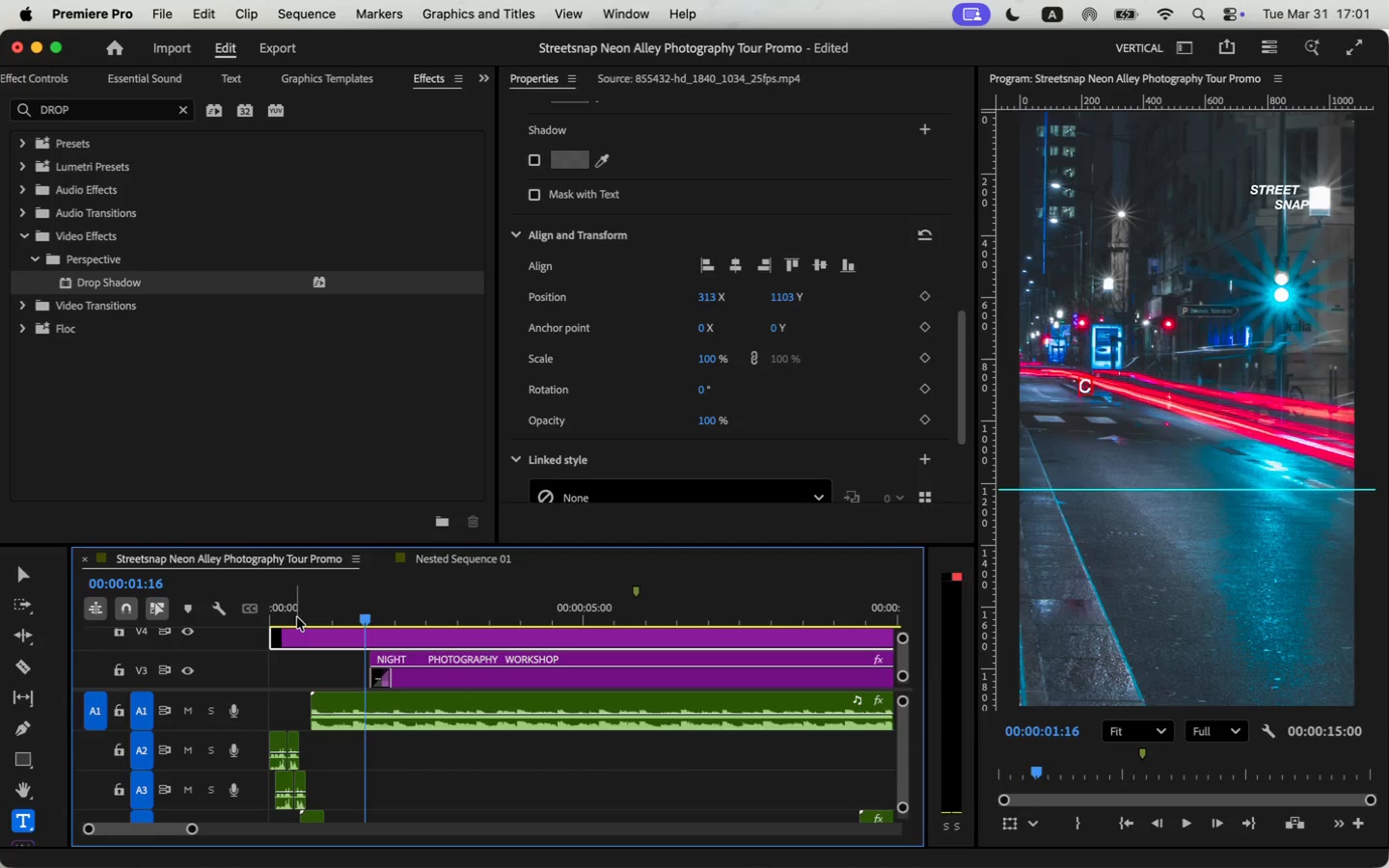 
left_click([297, 614])
 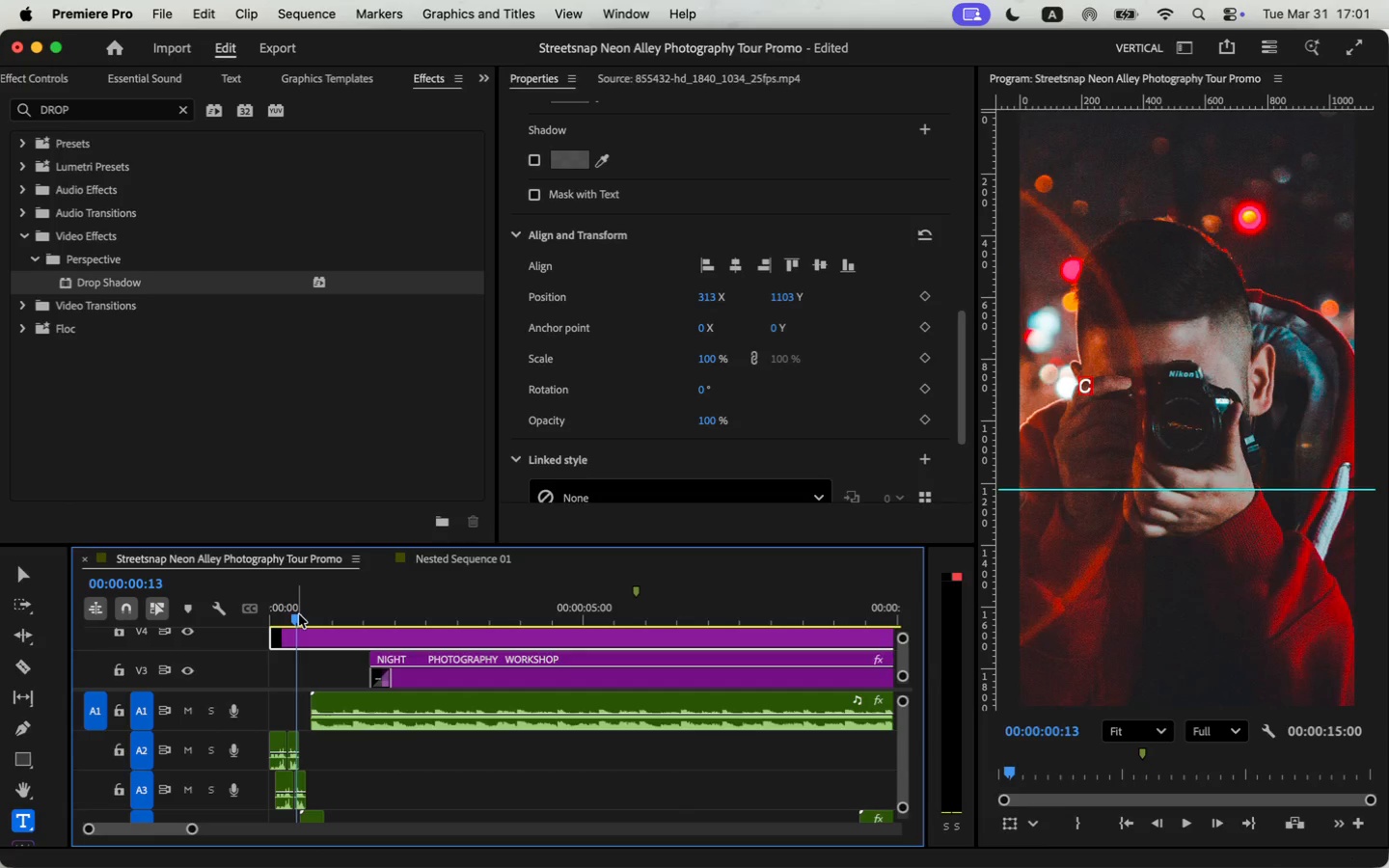 
left_click_drag(start_coordinate=[297, 612], to_coordinate=[270, 622])
 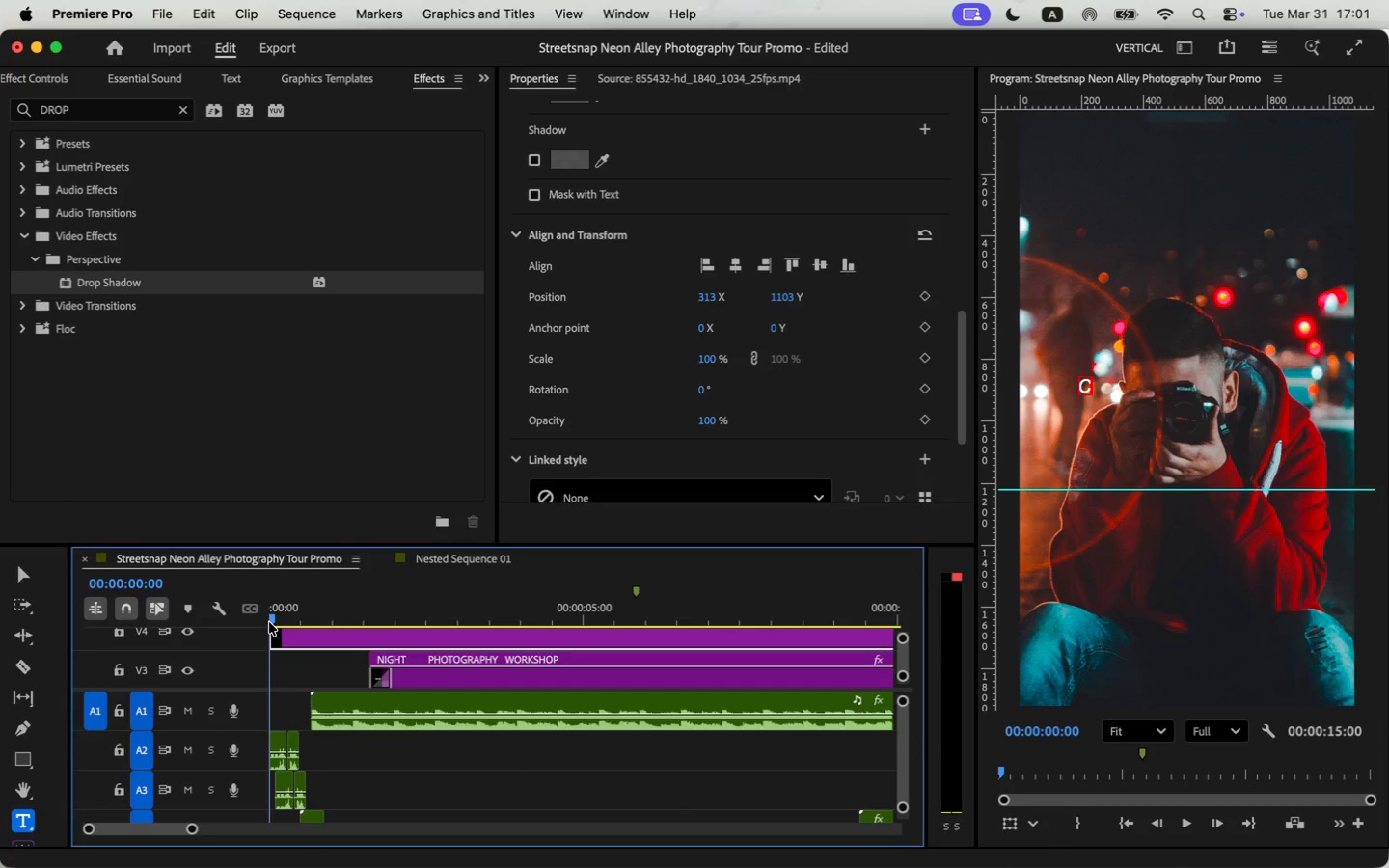 
key(Space)
 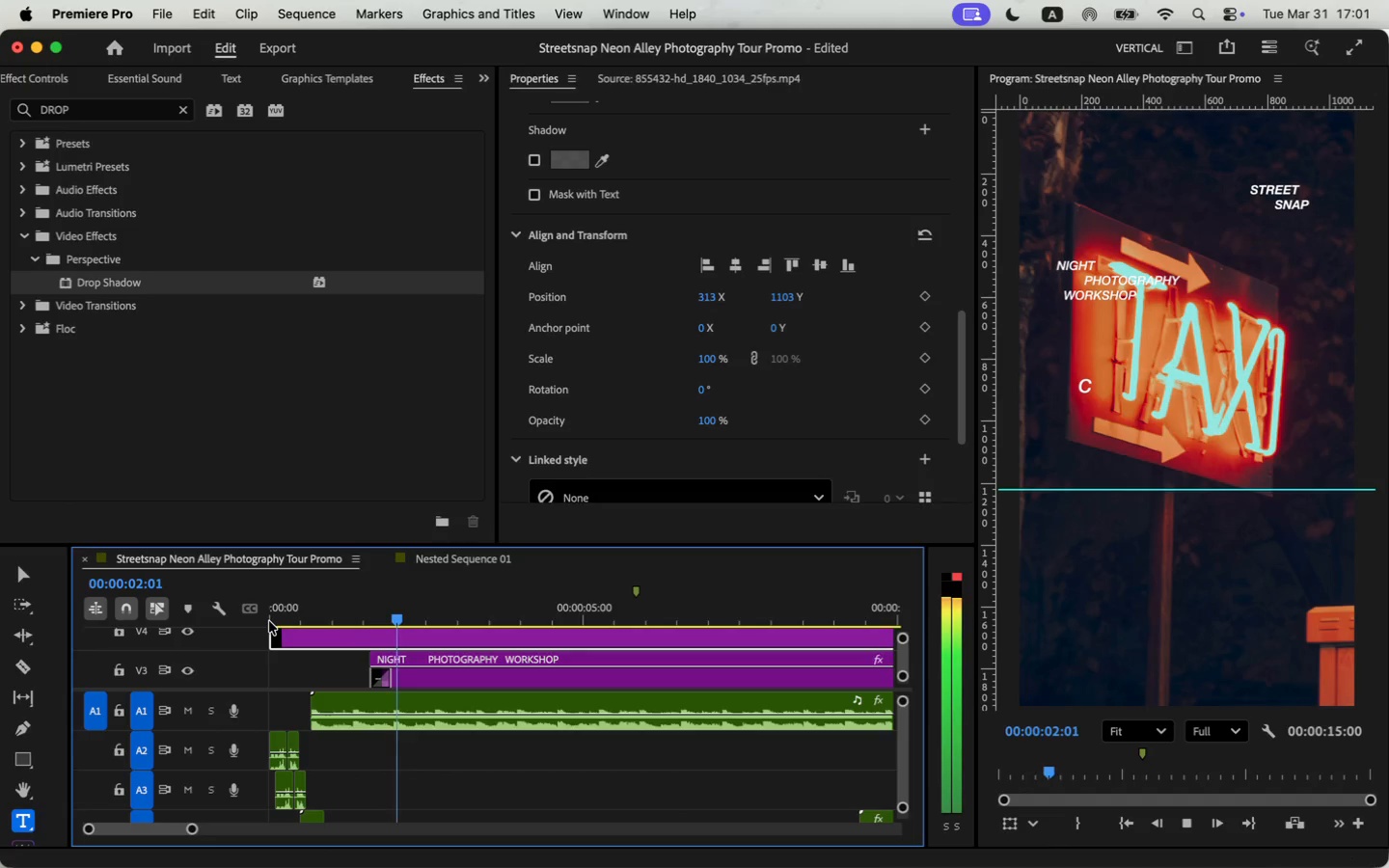 
key(Space)
 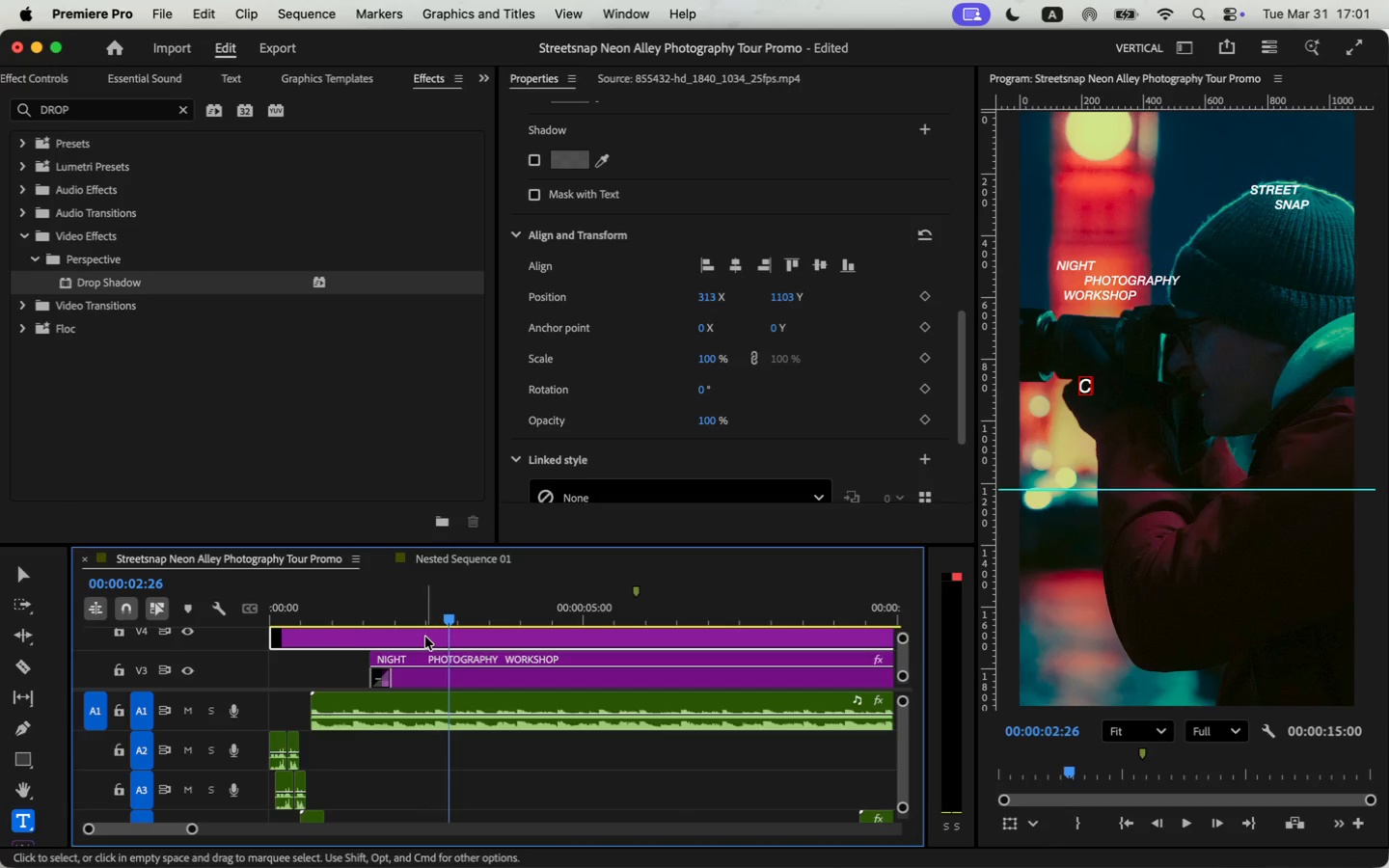 
scroll: coordinate [421, 664], scroll_direction: up, amount: 7.0
 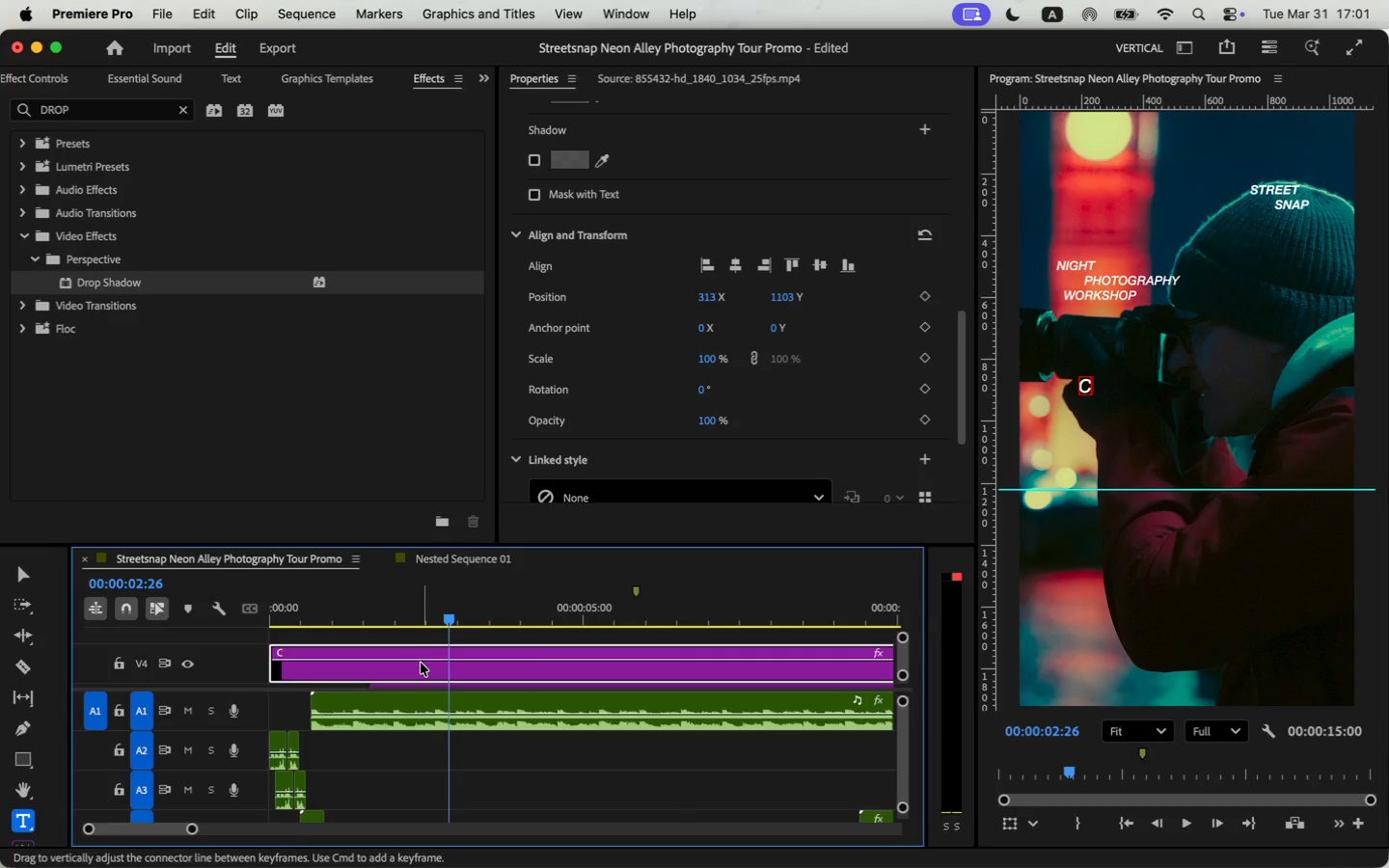 
key(Backspace)
 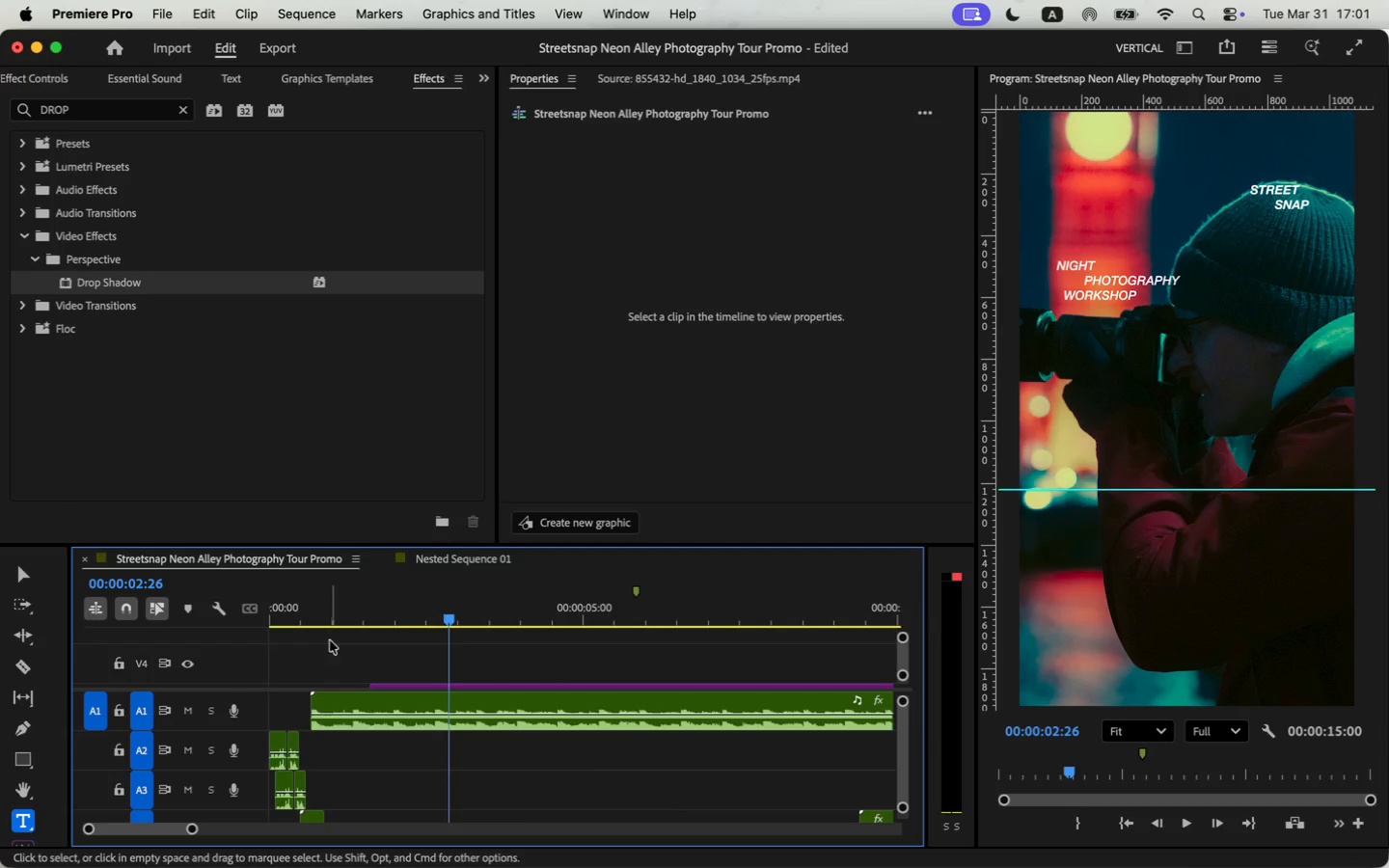 
left_click_drag(start_coordinate=[359, 615], to_coordinate=[248, 615])
 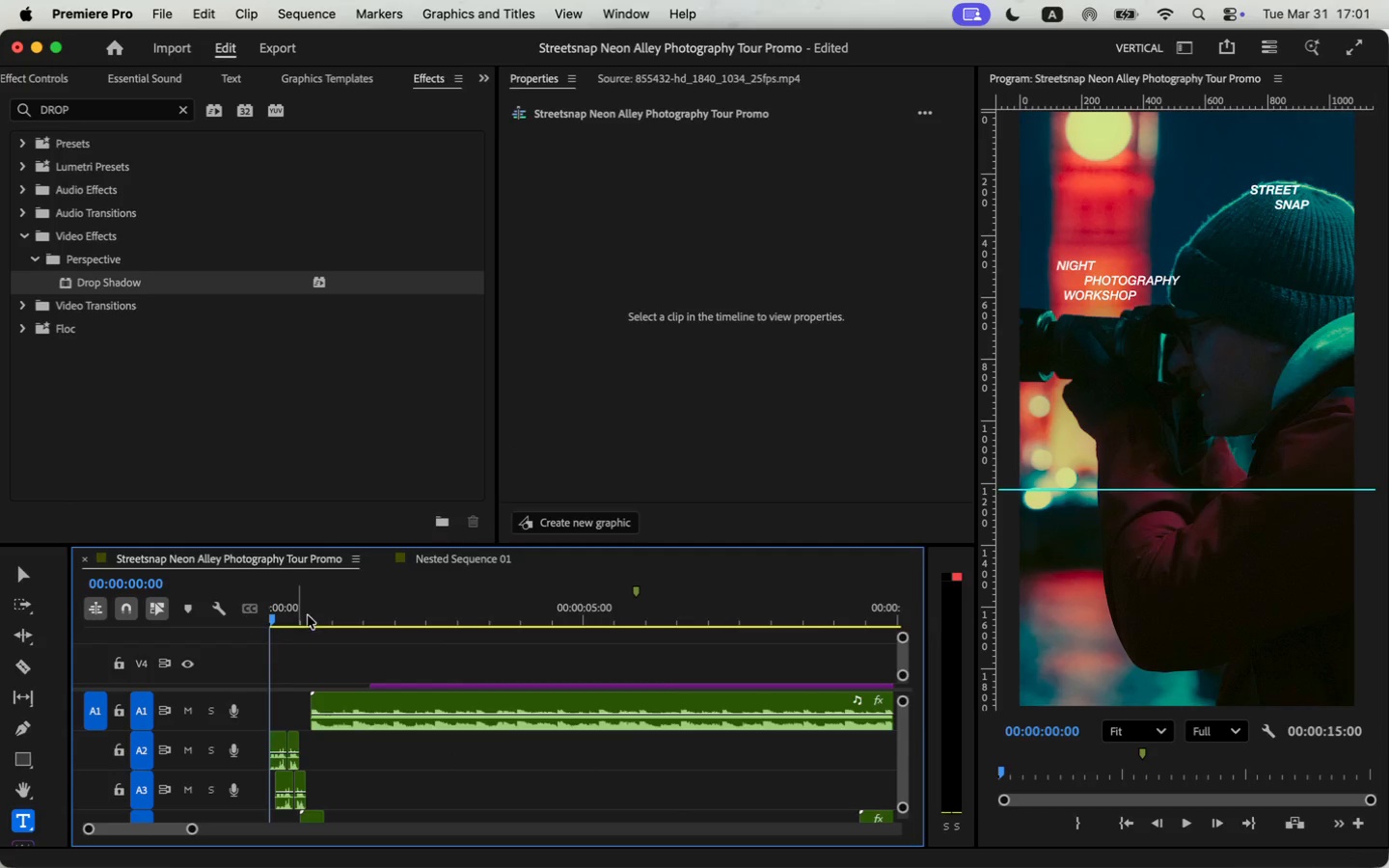 
scroll: coordinate [348, 632], scroll_direction: down, amount: 8.0
 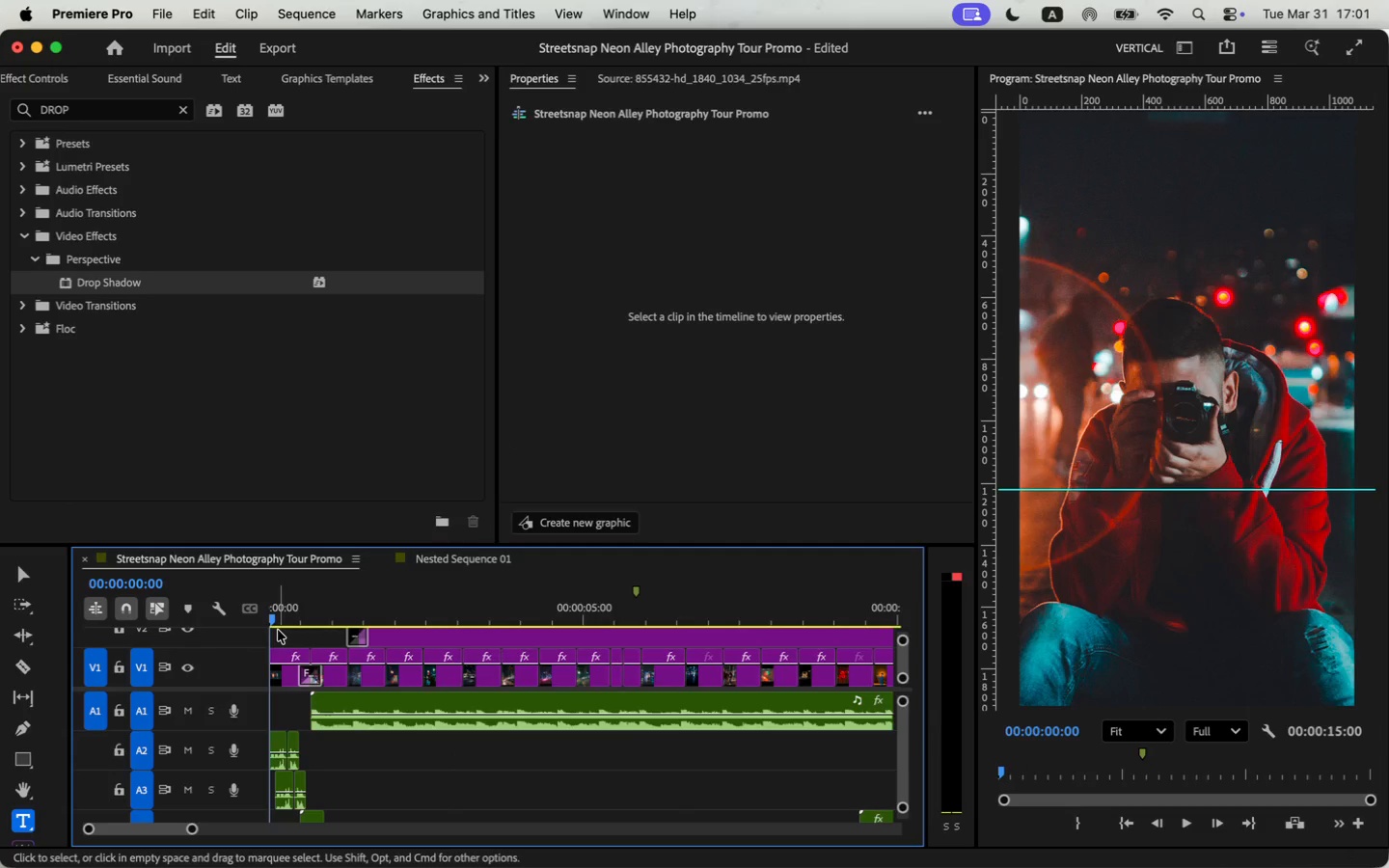 
scroll: coordinate [282, 648], scroll_direction: up, amount: 2.0